 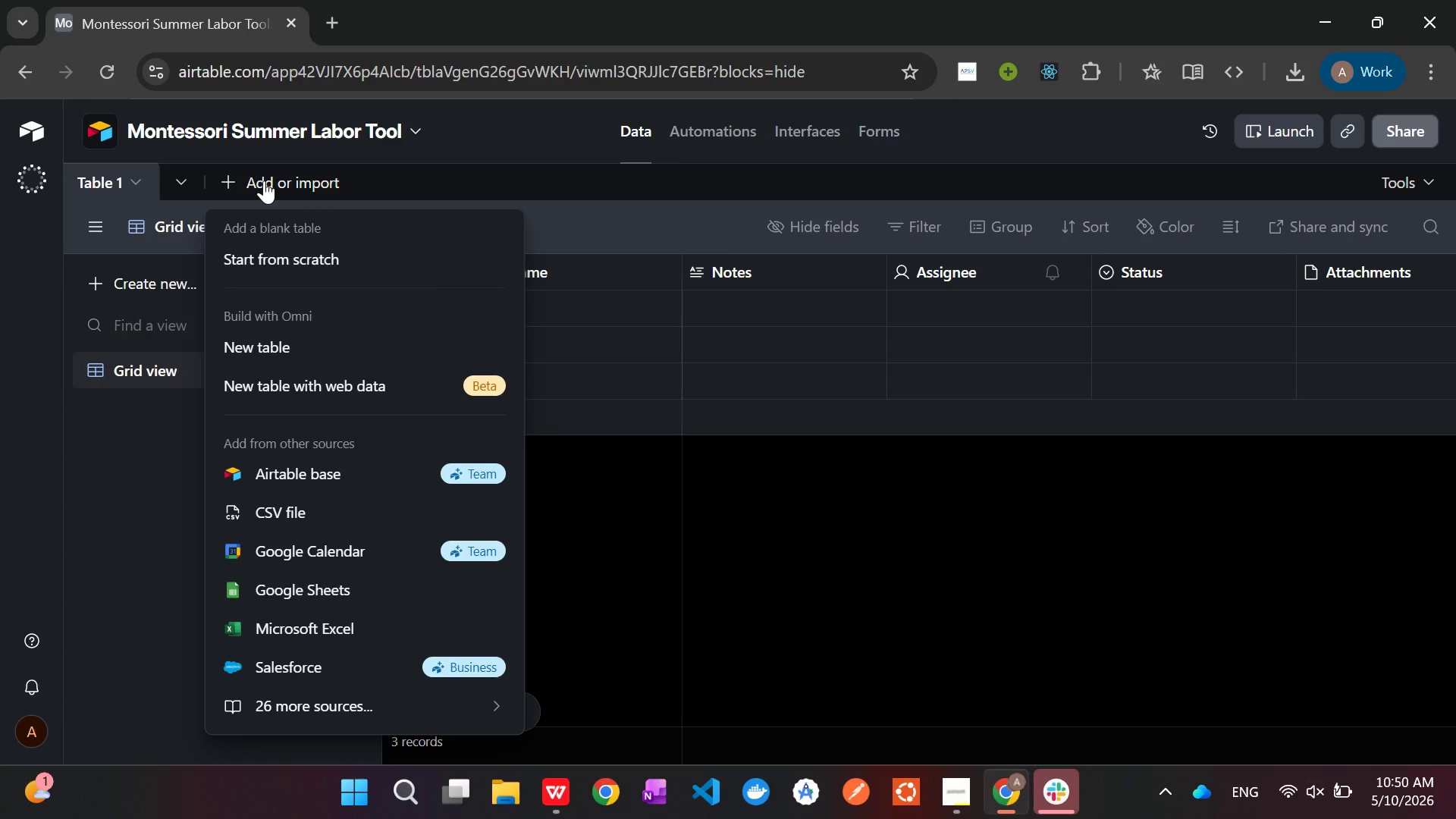 
left_click([328, 504])
 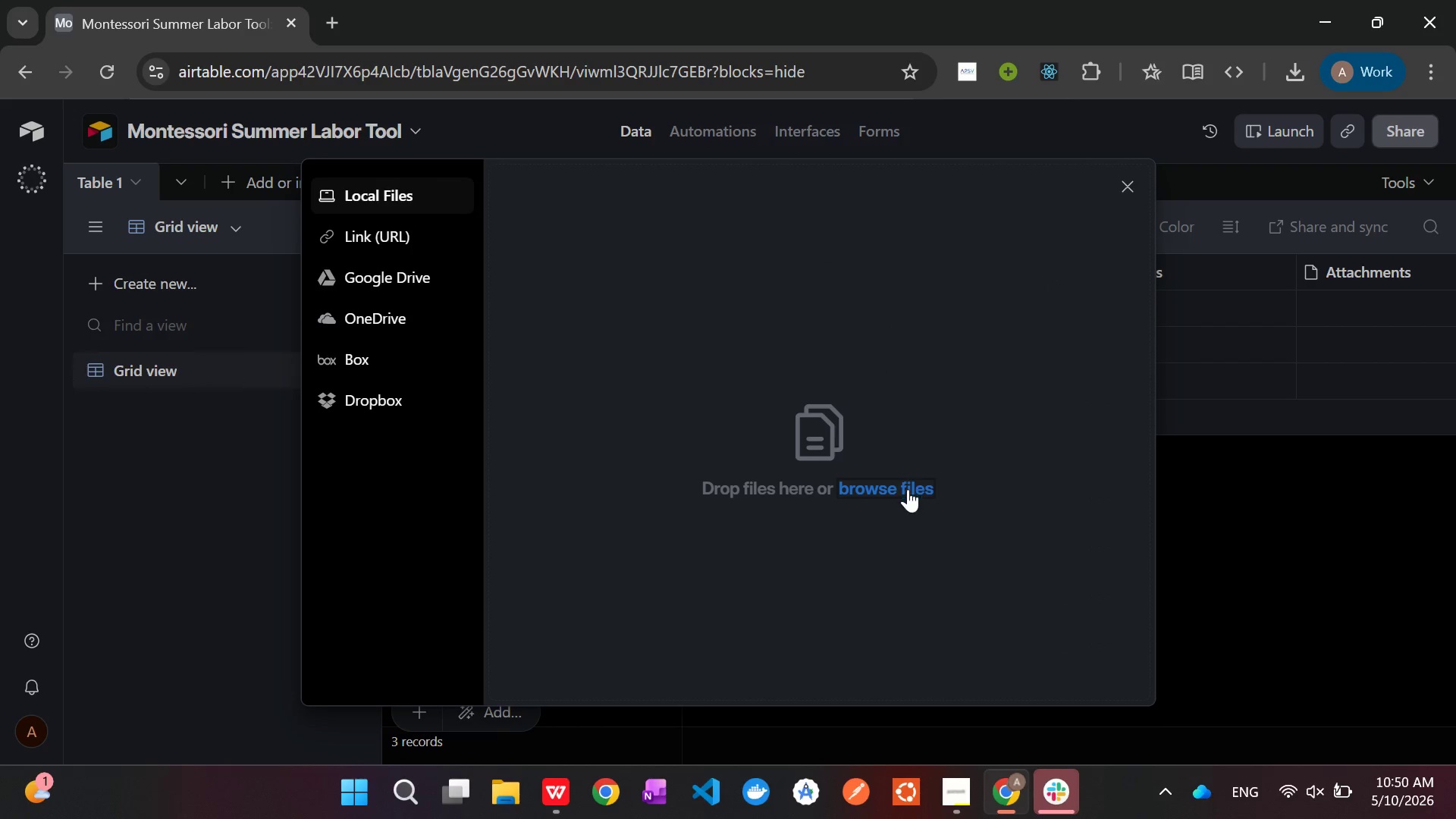 
left_click([908, 489])
 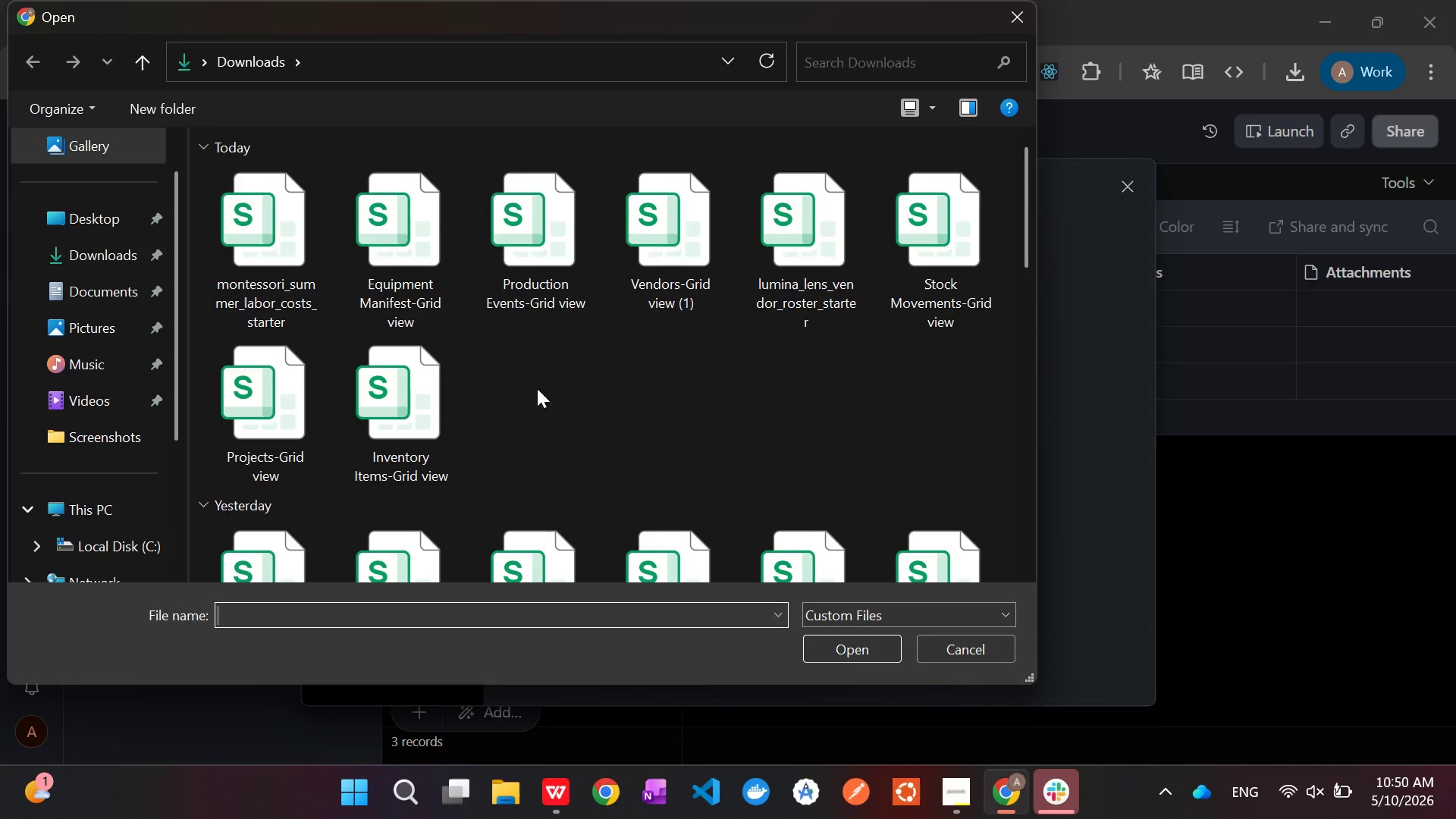 
left_click([273, 256])
 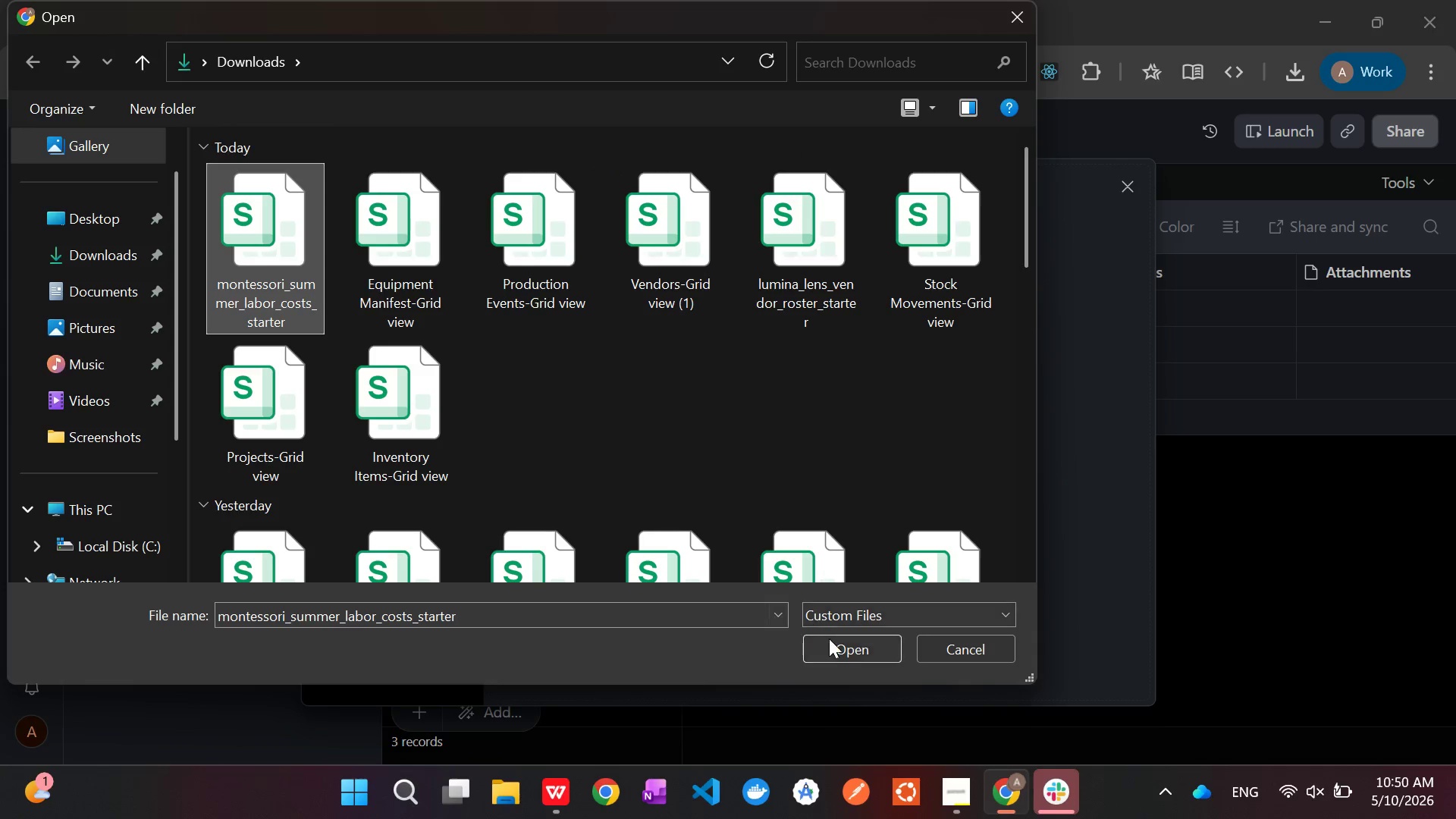 
left_click([832, 639])
 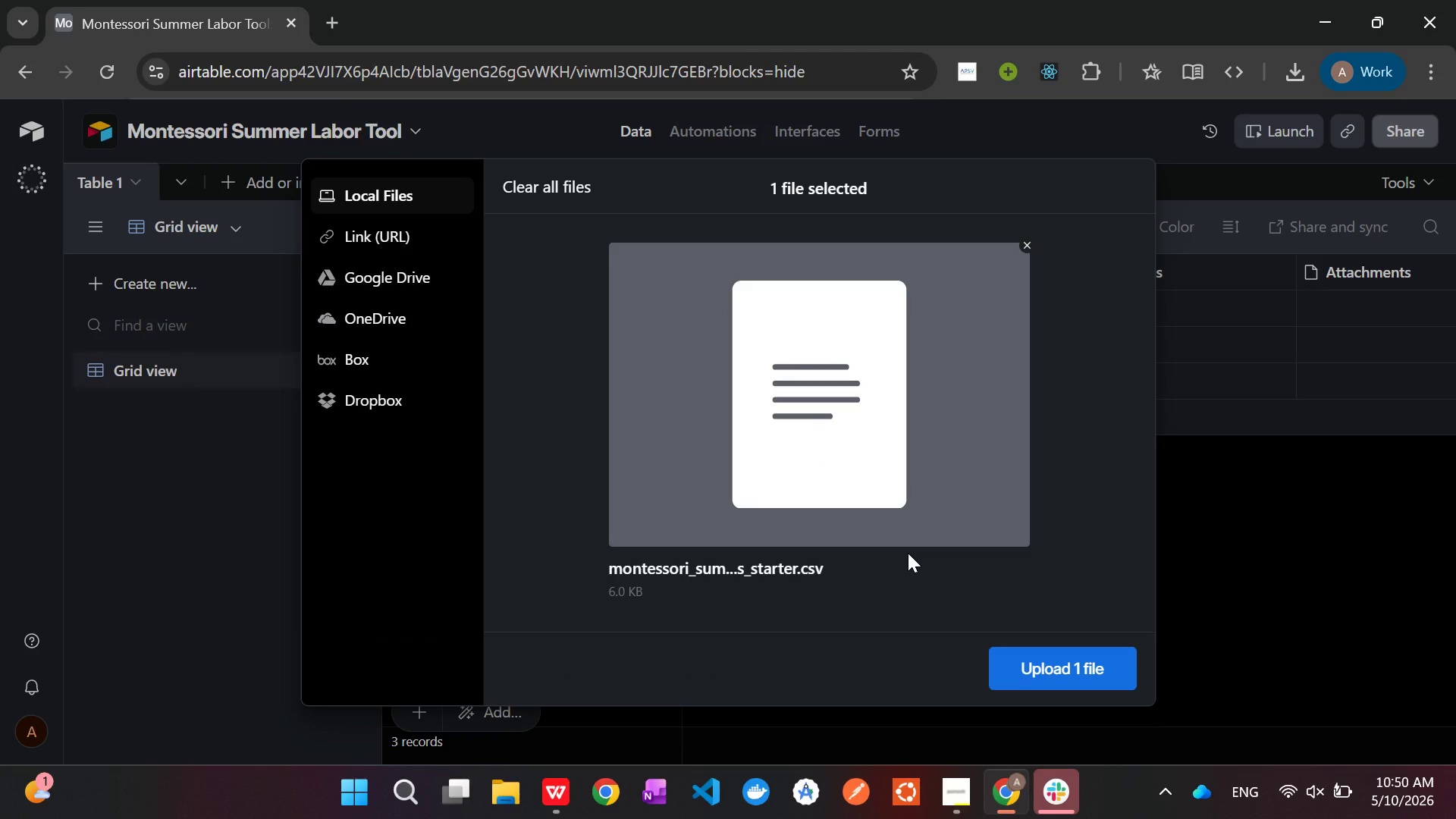 
left_click([1066, 783])
 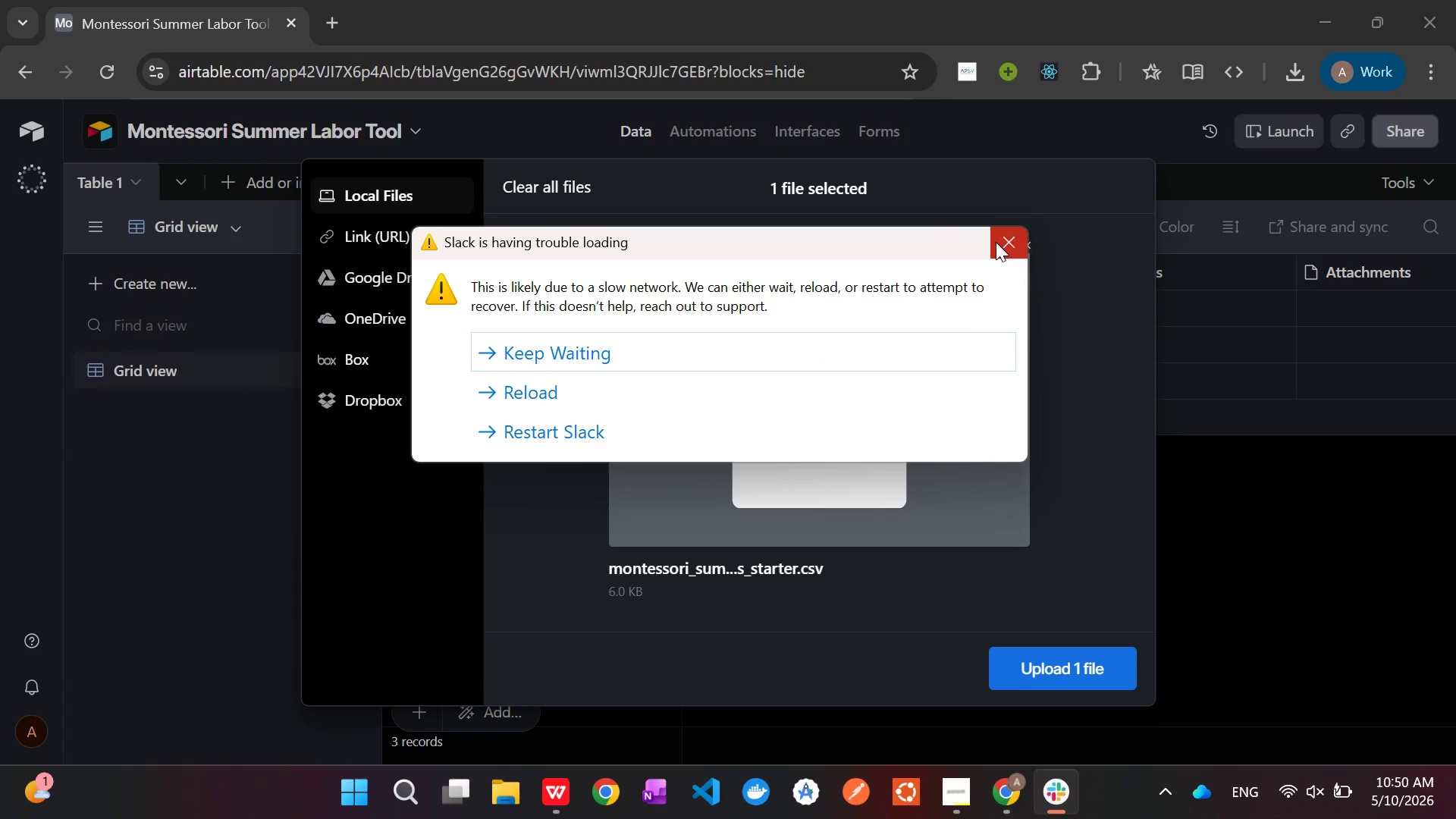 
left_click([1008, 240])
 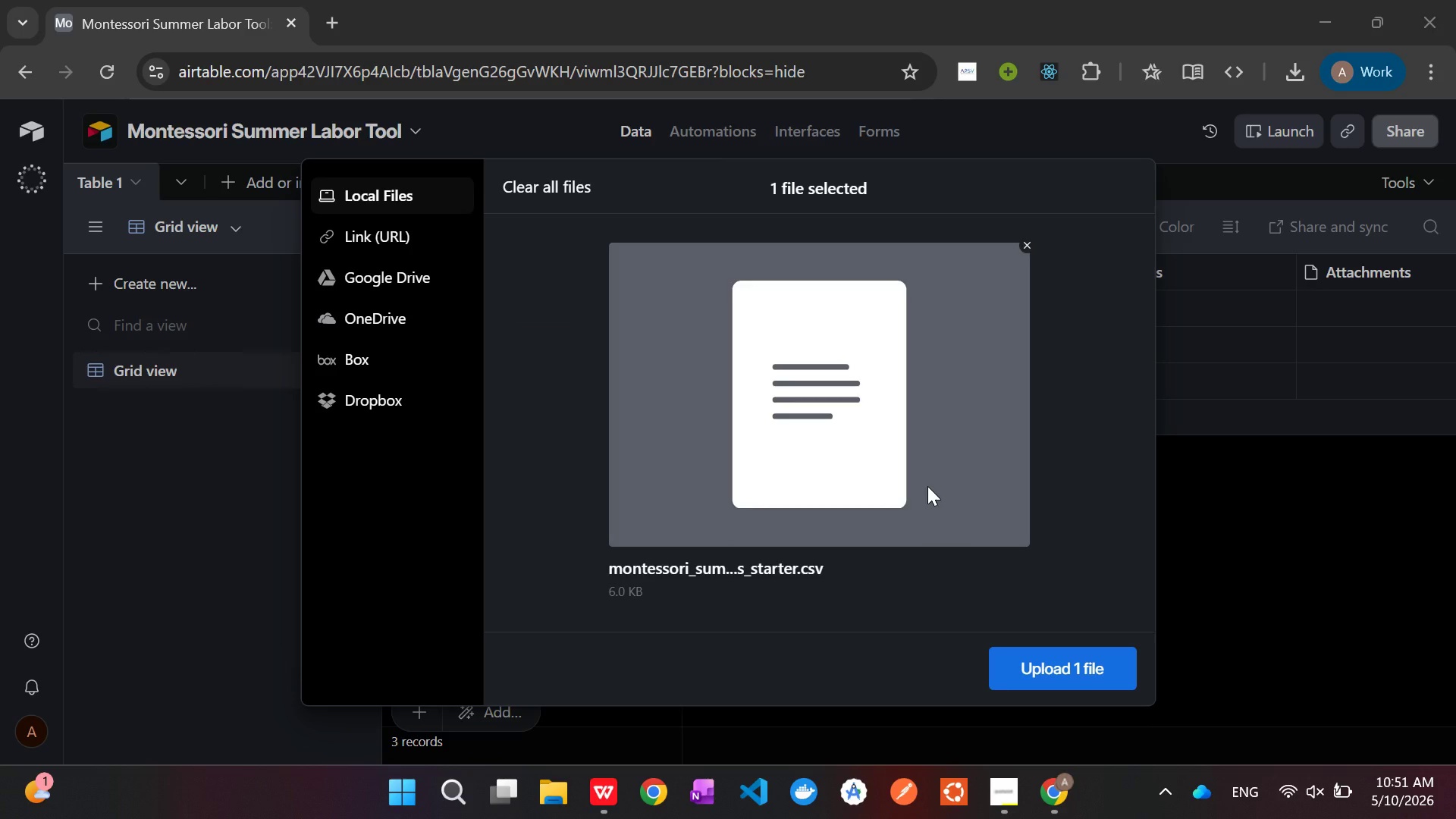 
wait(7.92)
 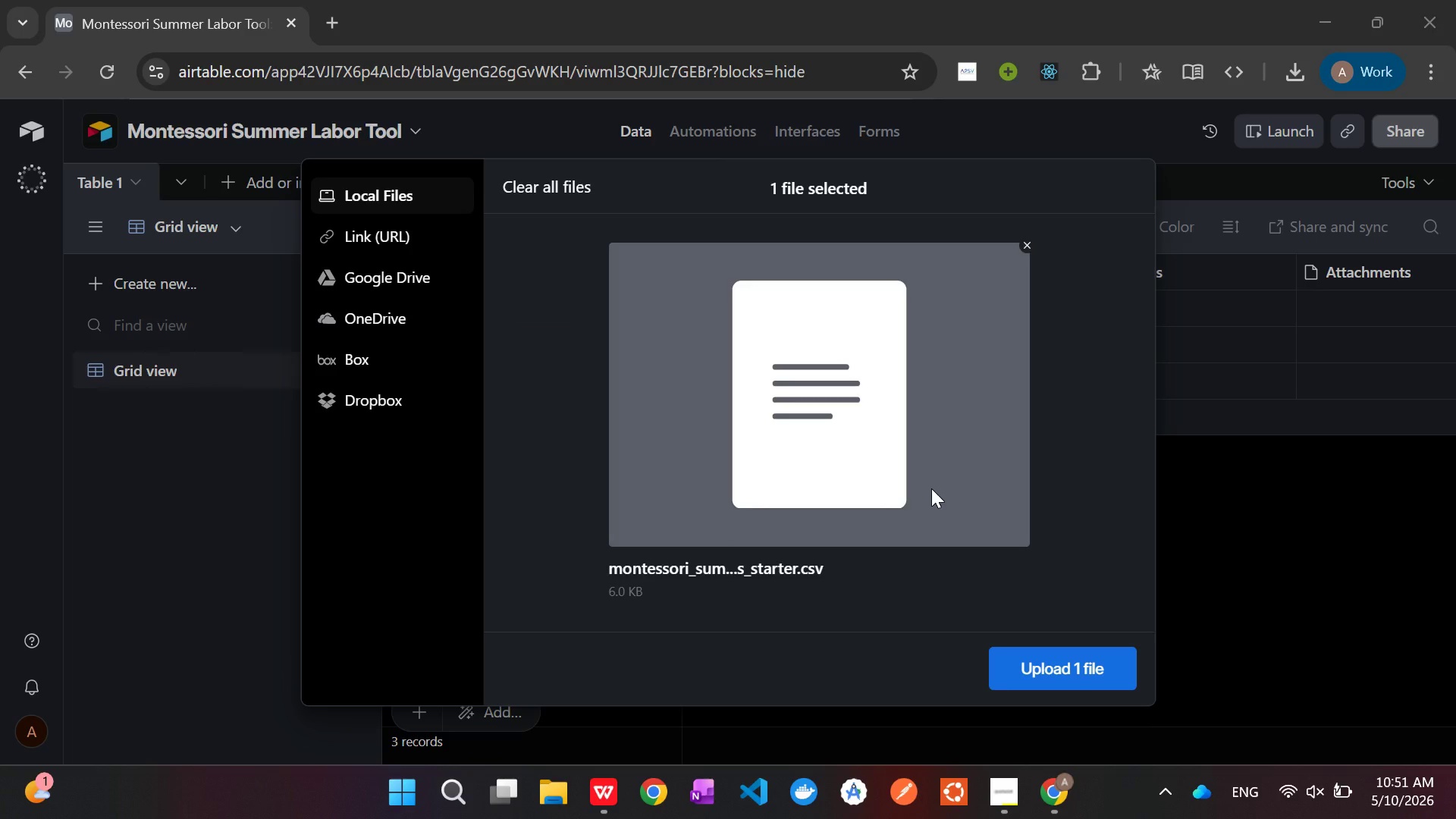 
left_click([1087, 668])
 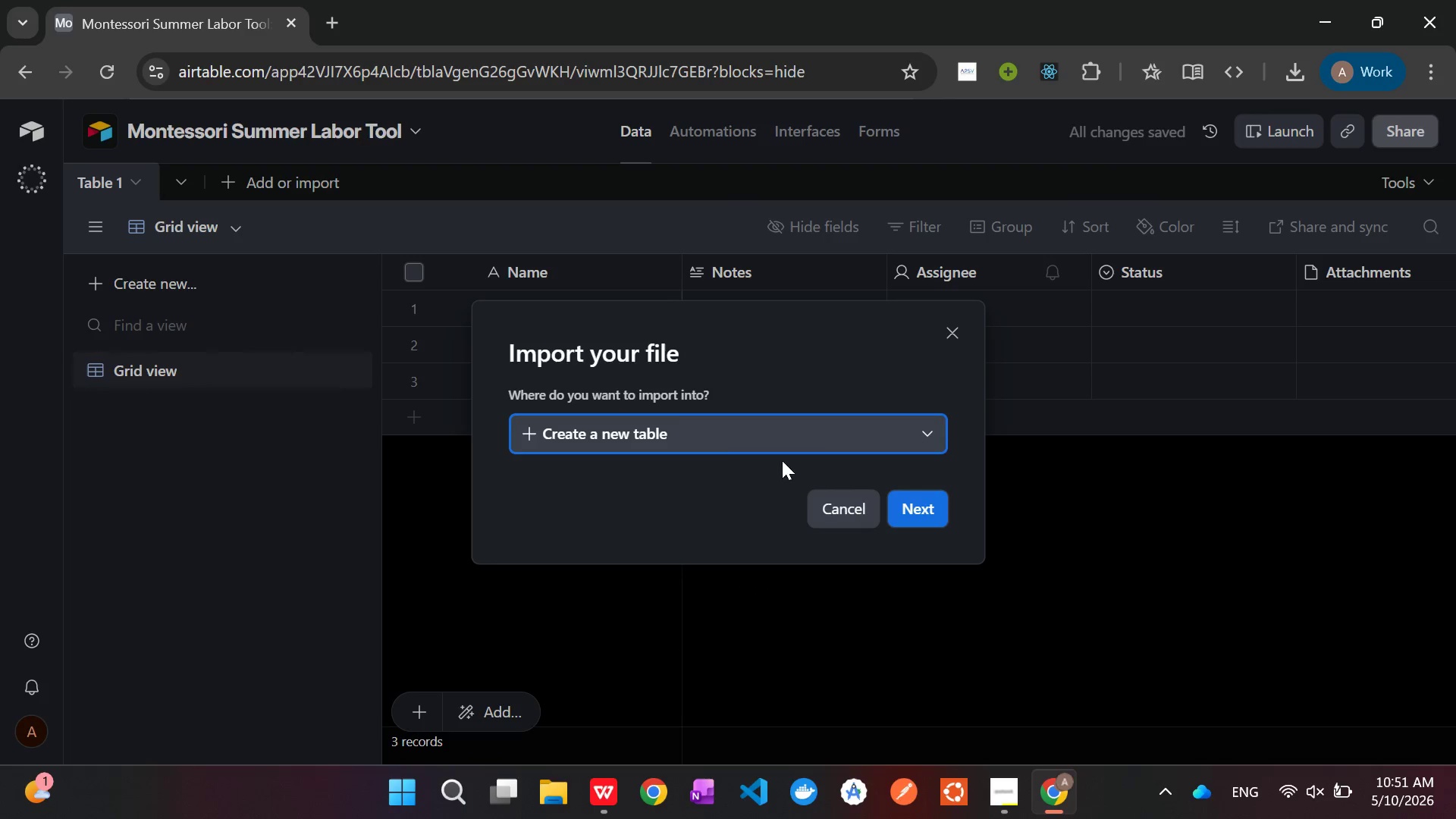 
wait(5.76)
 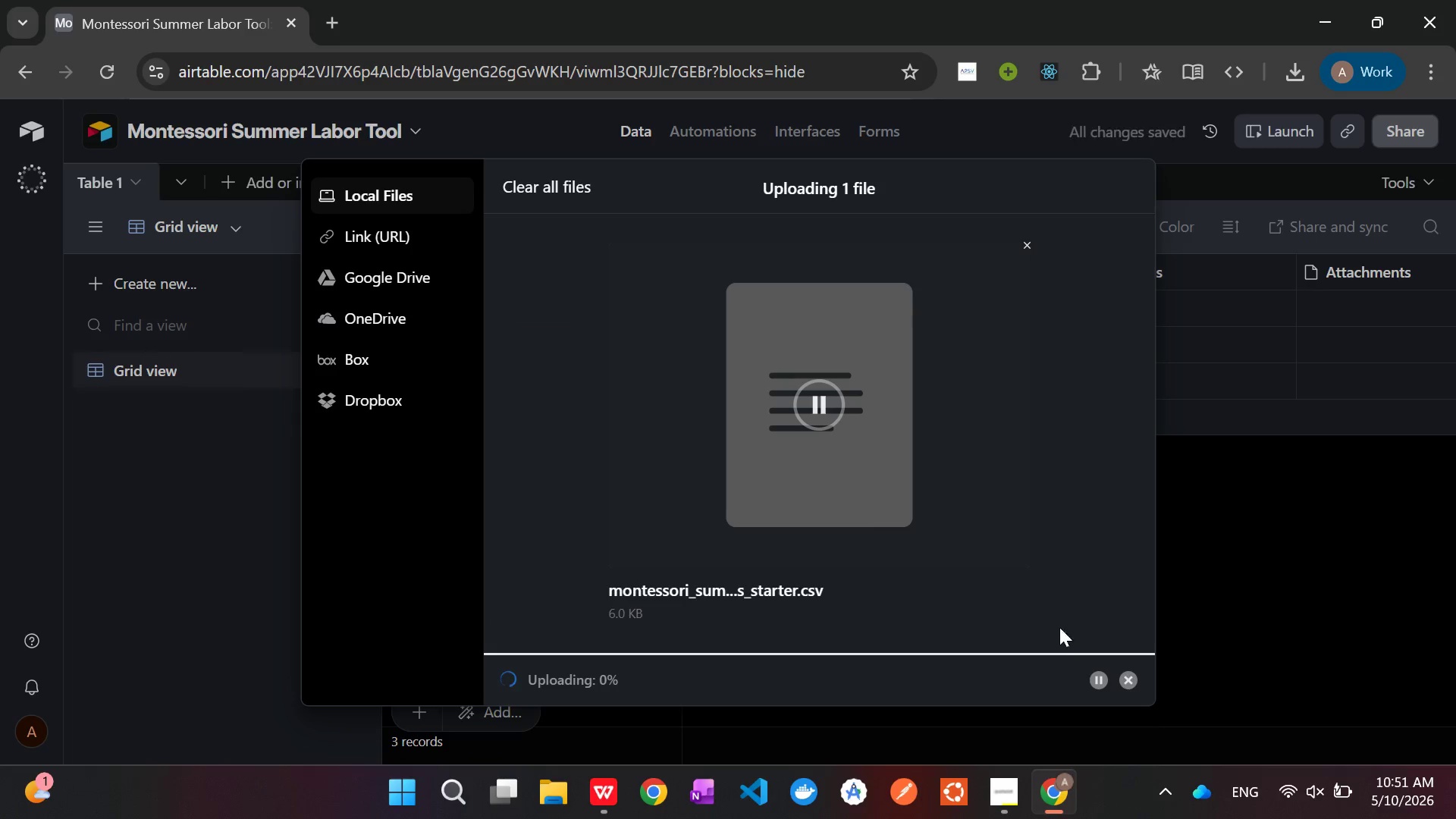 
left_click([929, 504])
 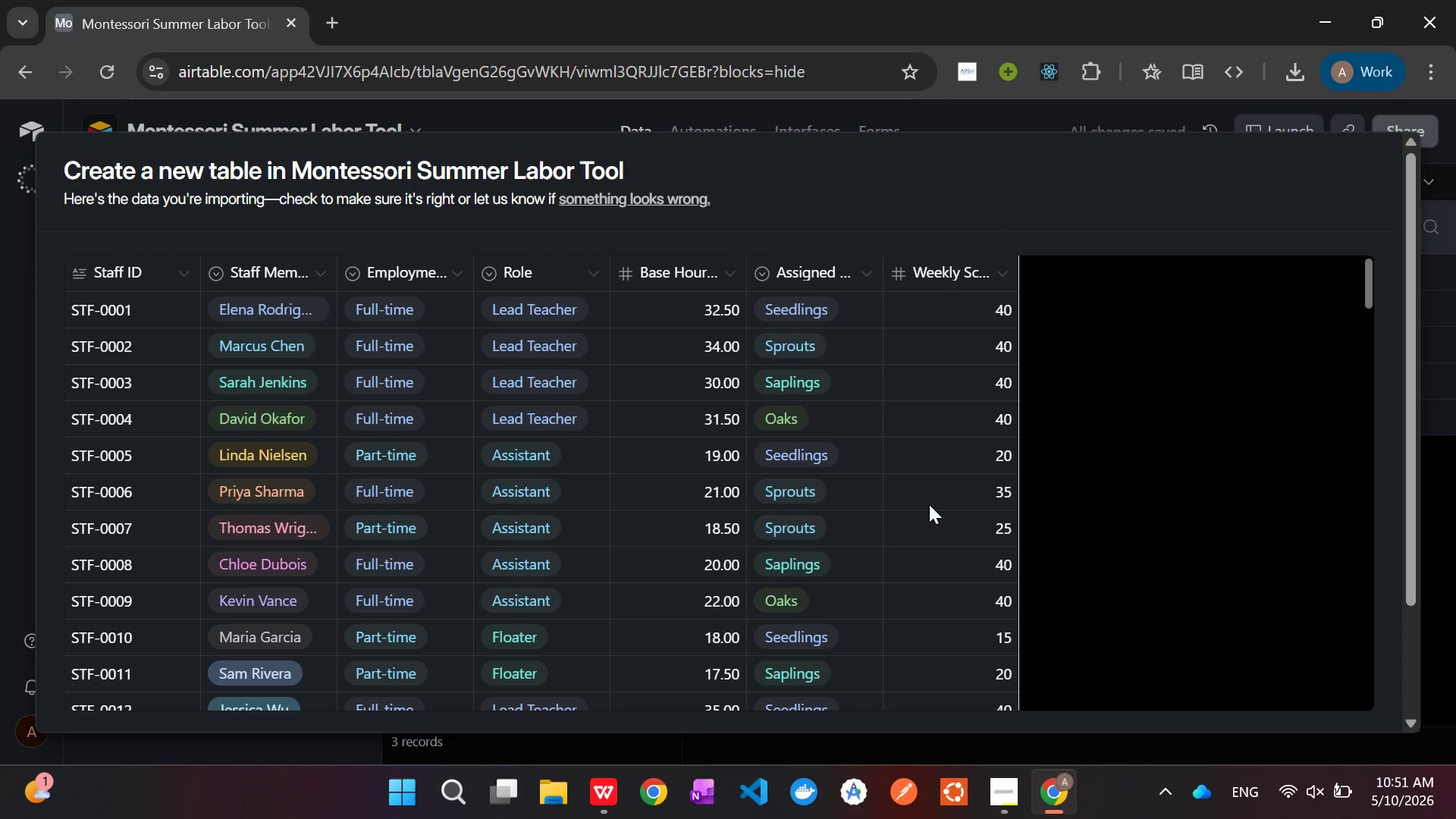 
scroll: coordinate [710, 496], scroll_direction: none, amount: 0.0
 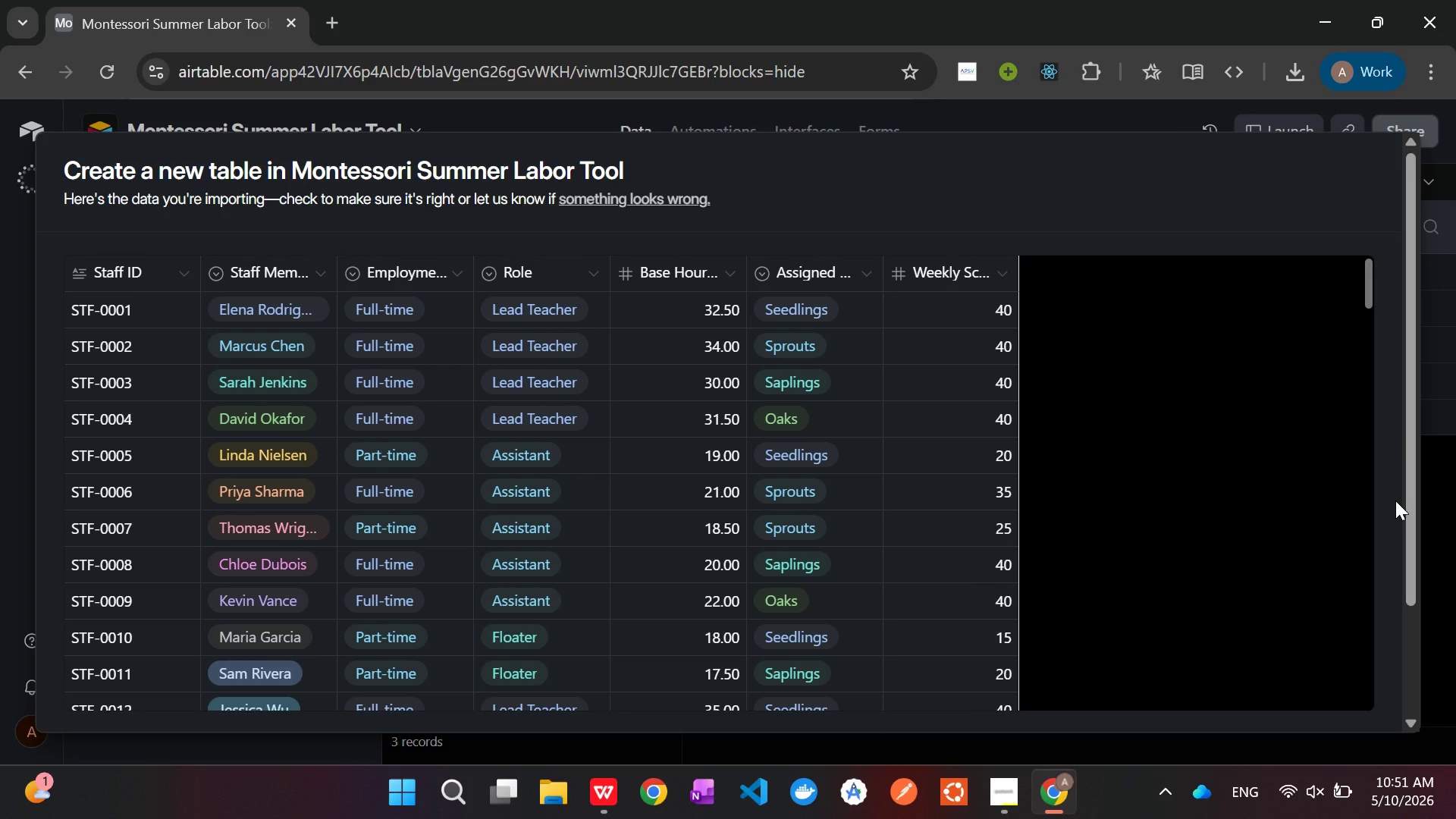 
scroll: coordinate [1392, 500], scroll_direction: down, amount: 3.0
 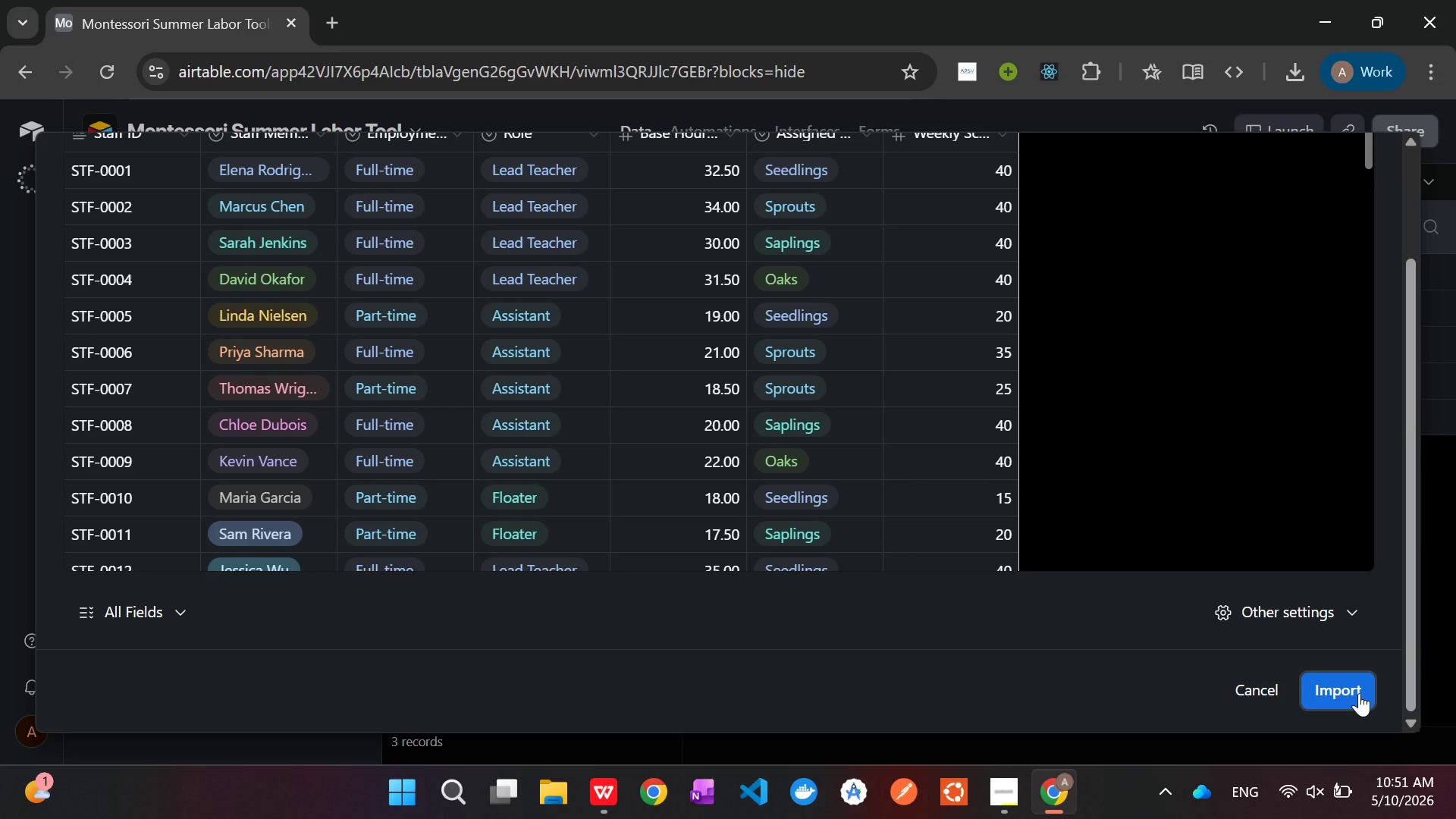 
left_click([1359, 693])
 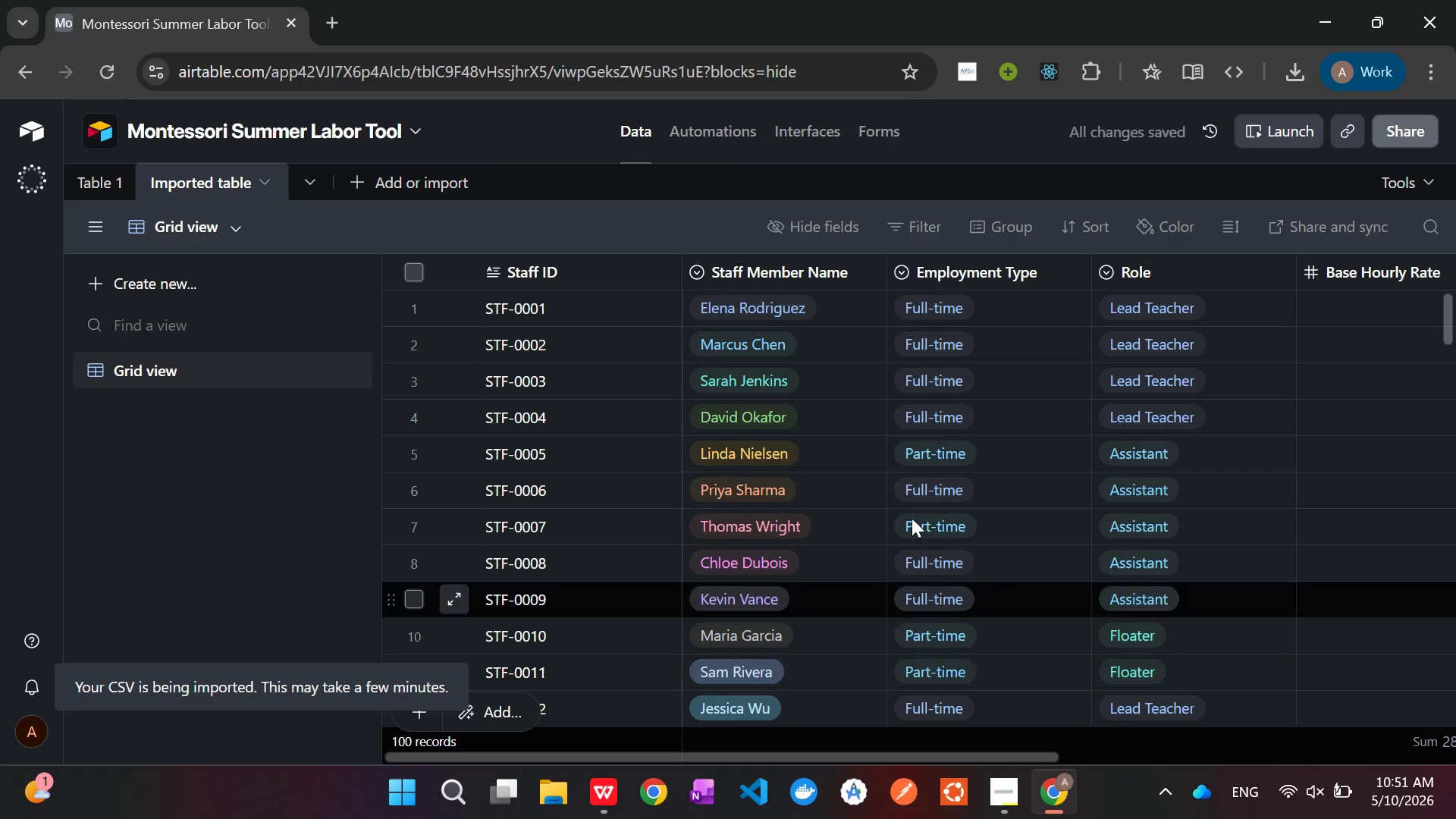 
left_click([99, 184])
 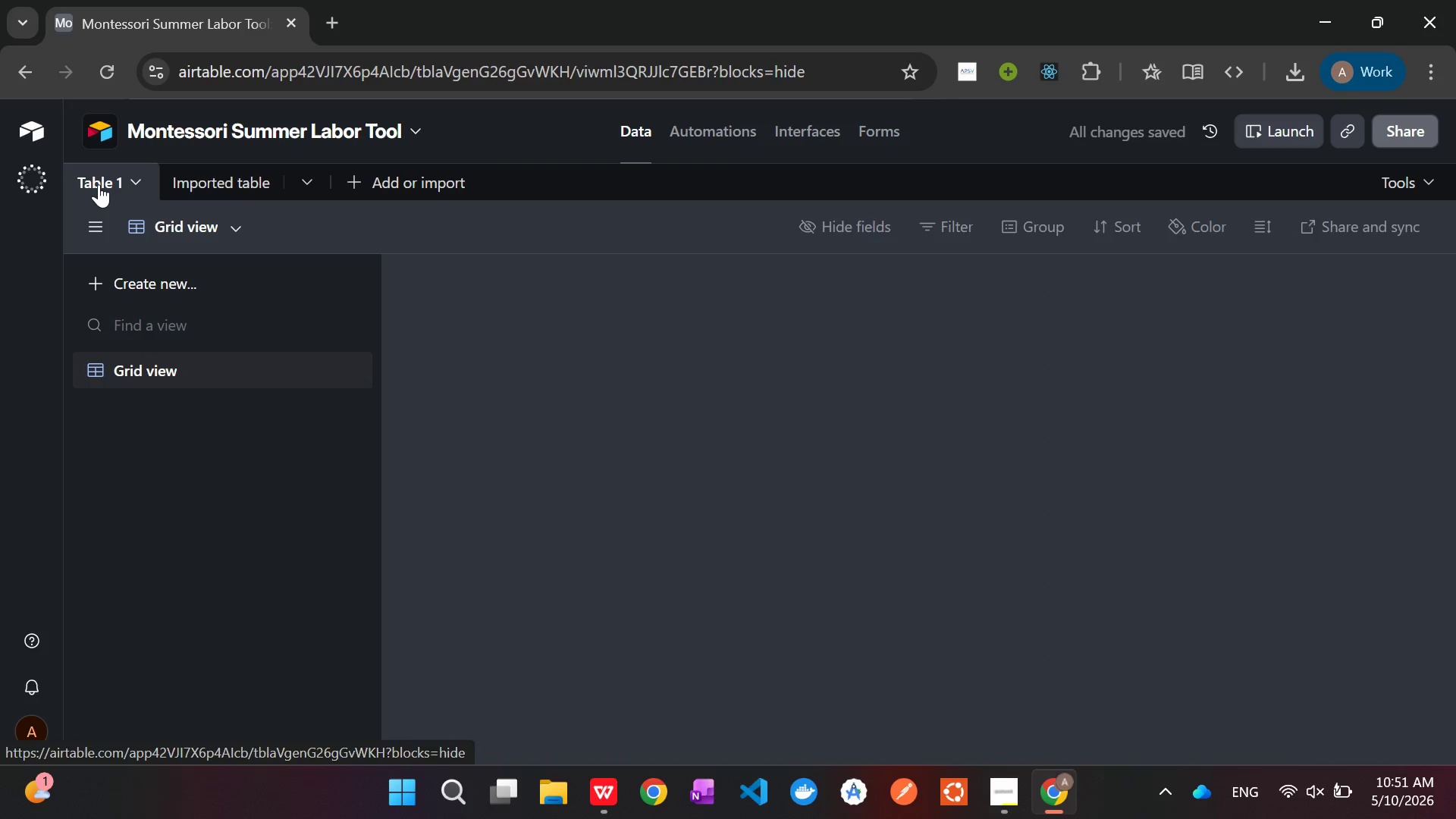 
right_click([99, 184])
 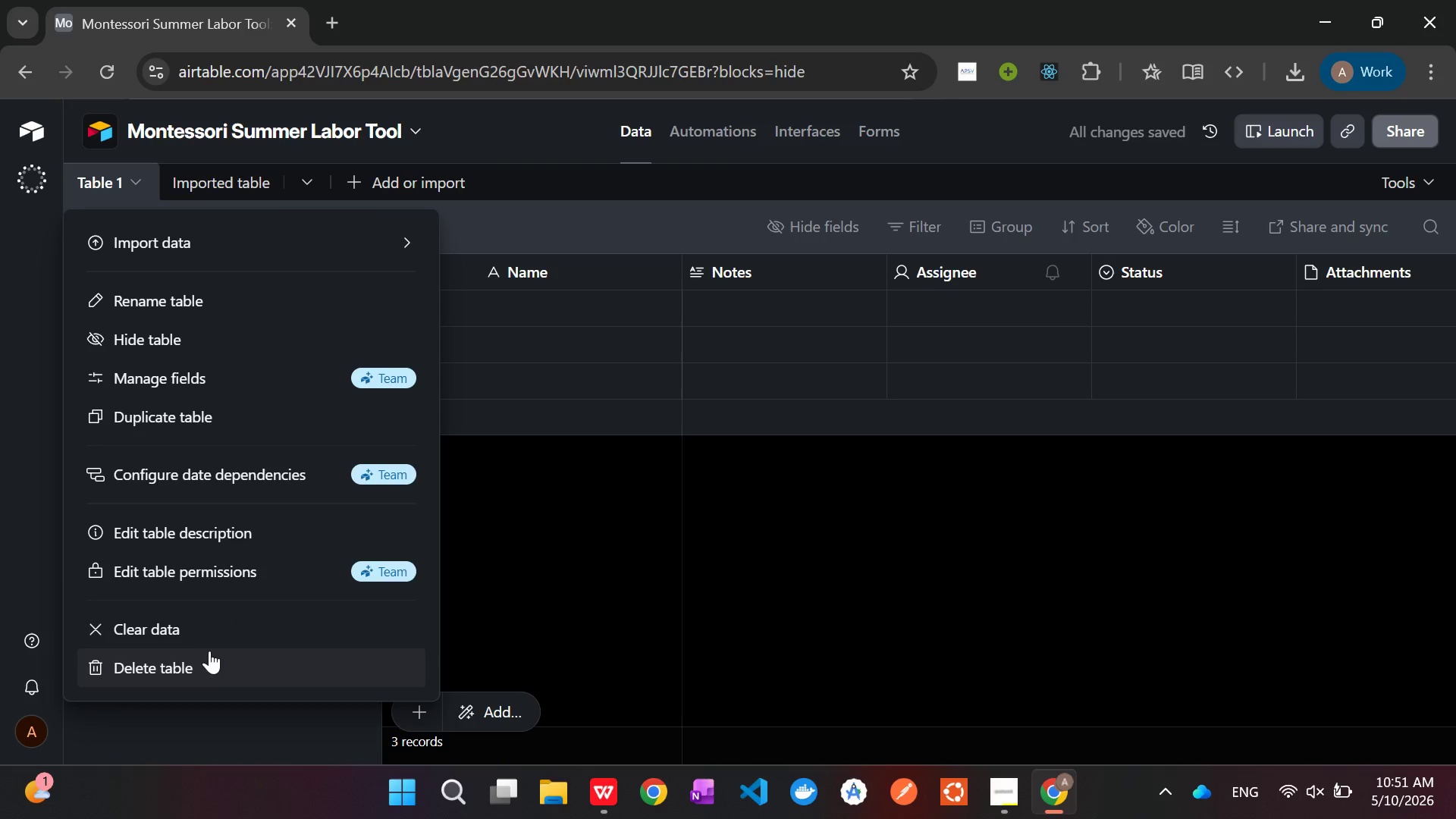 
left_click([202, 666])
 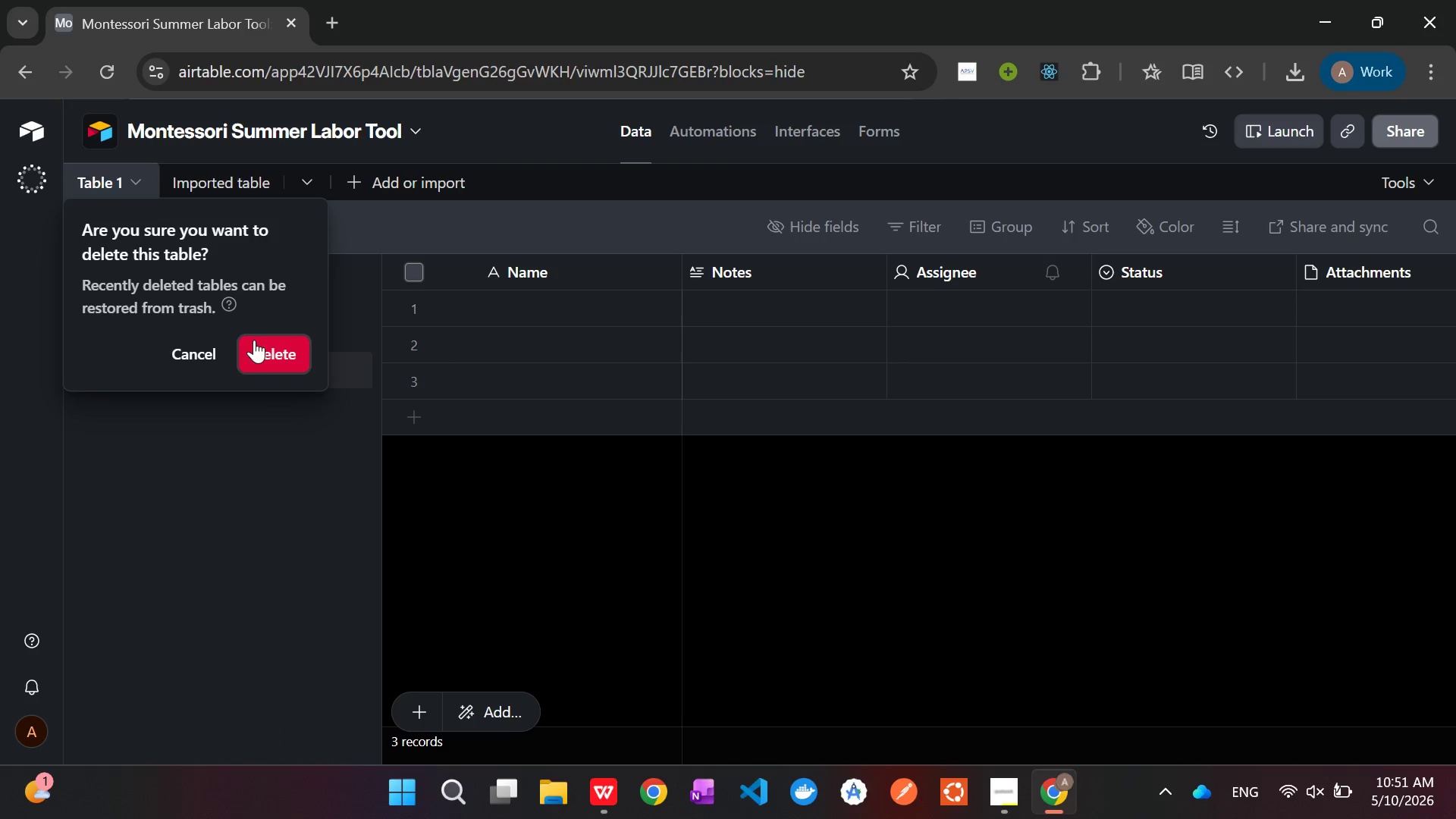 
left_click([275, 354])
 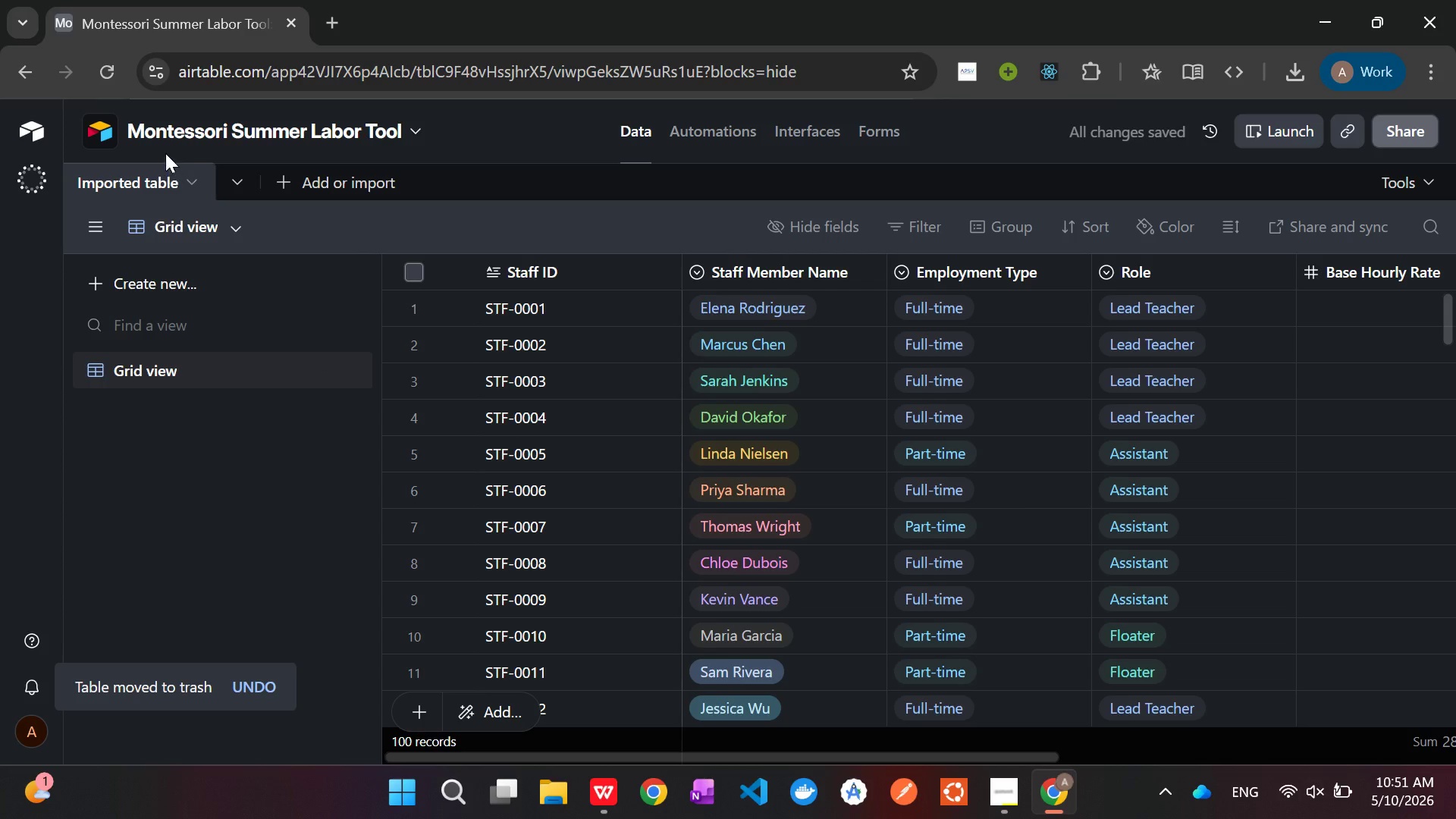 
double_click([144, 177])
 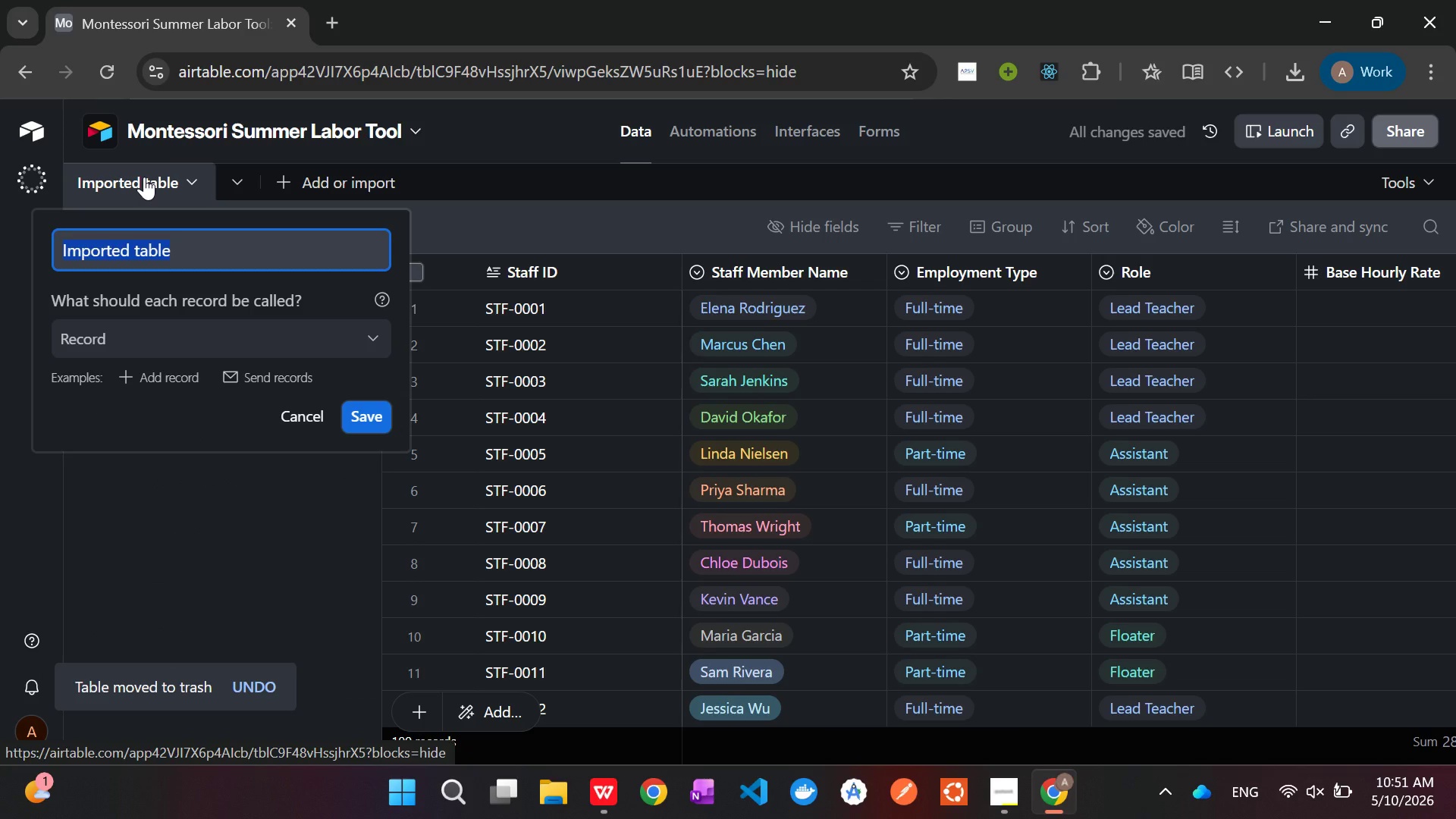 
key(Backspace)
type(Personnel)
 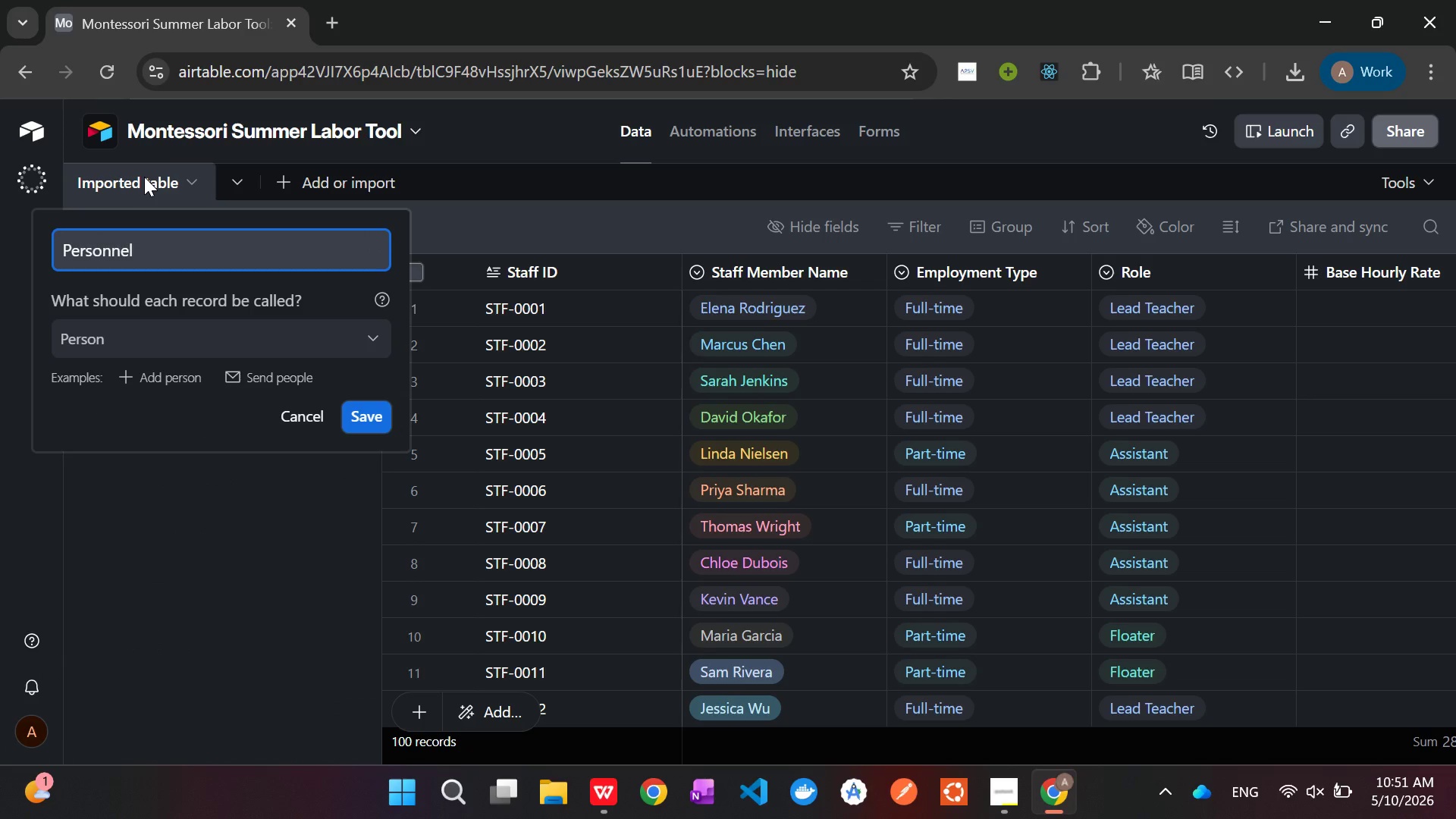 
wait(7.98)
 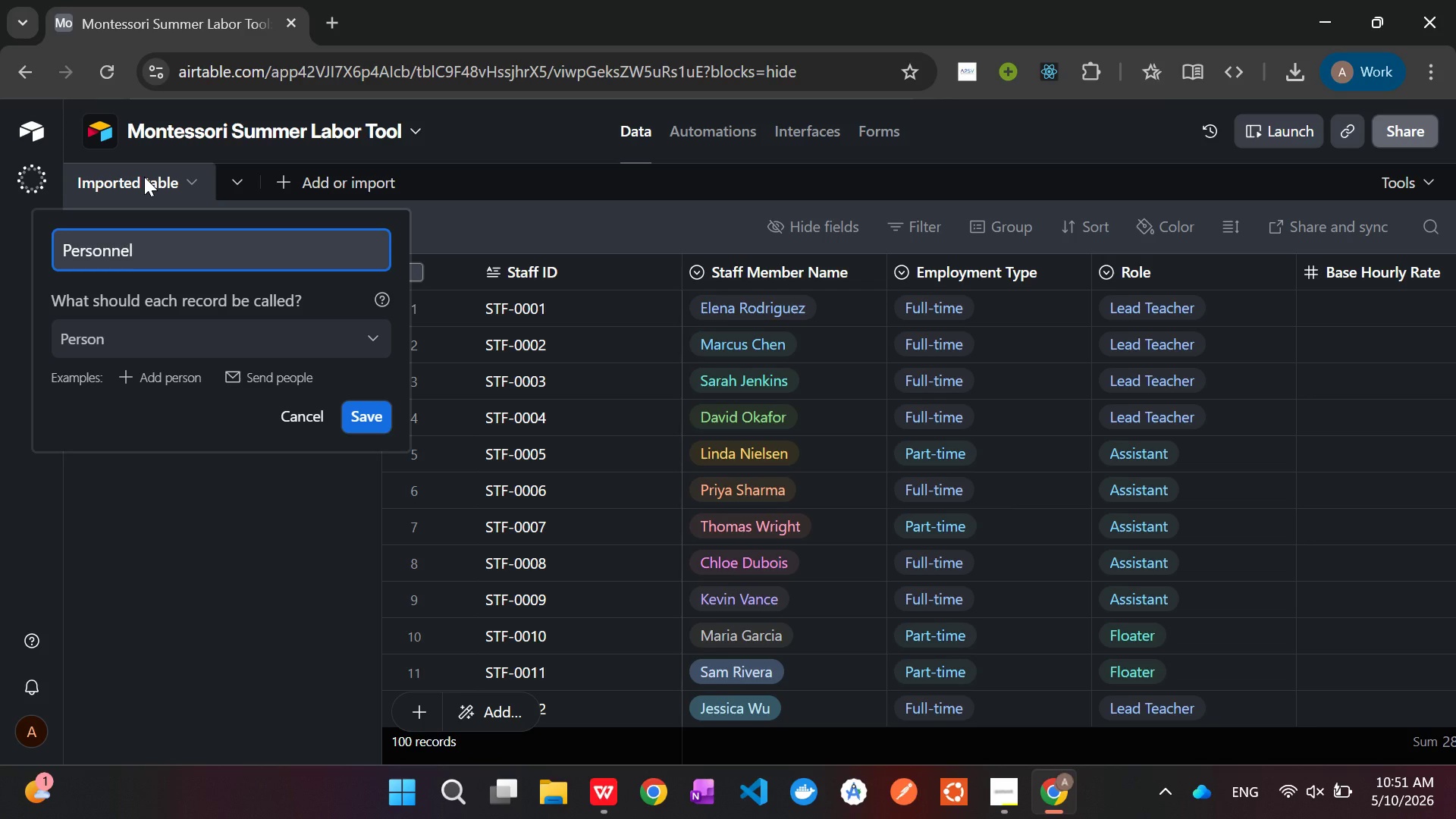 
key(Enter)
 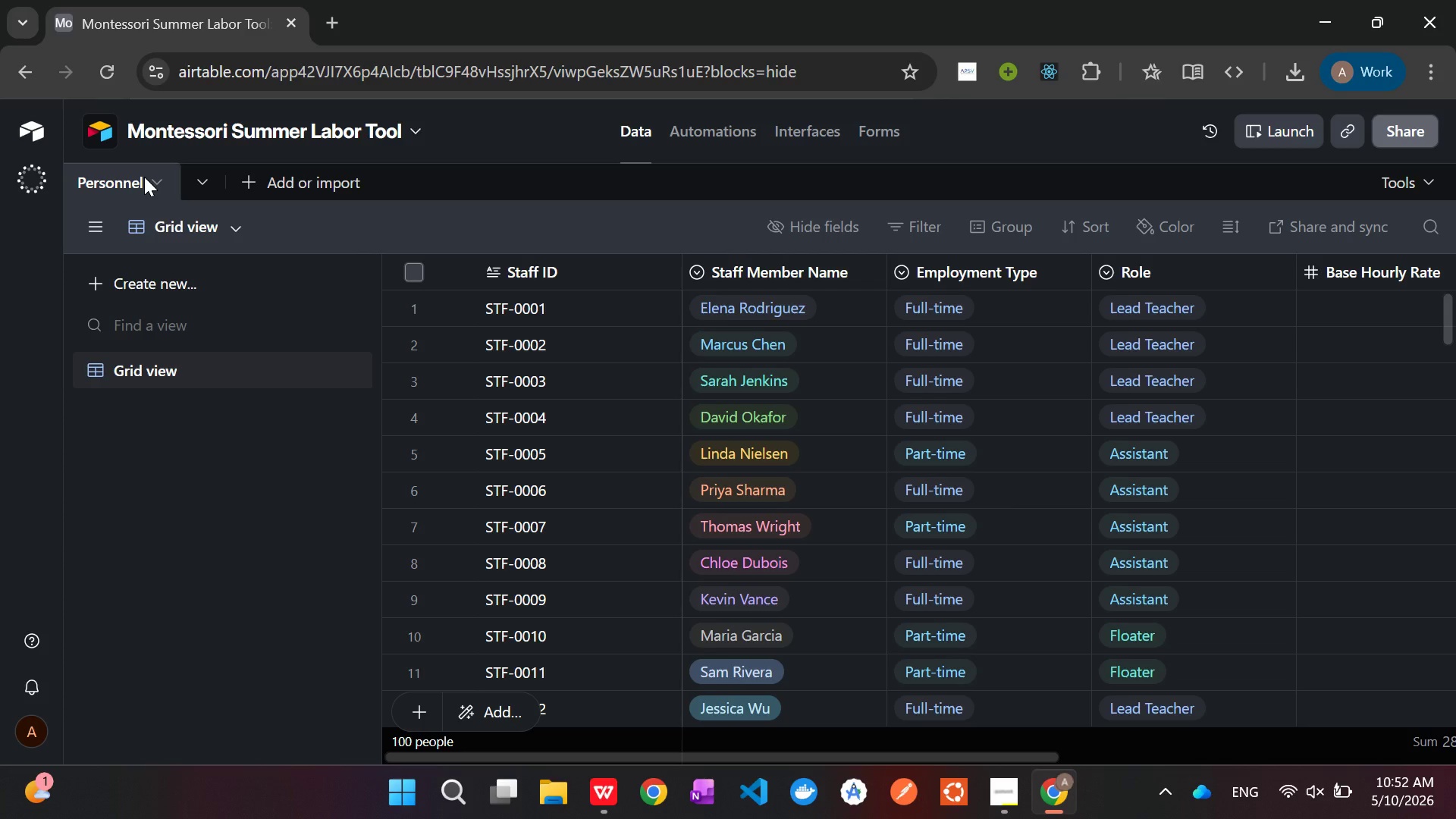 
wait(26.15)
 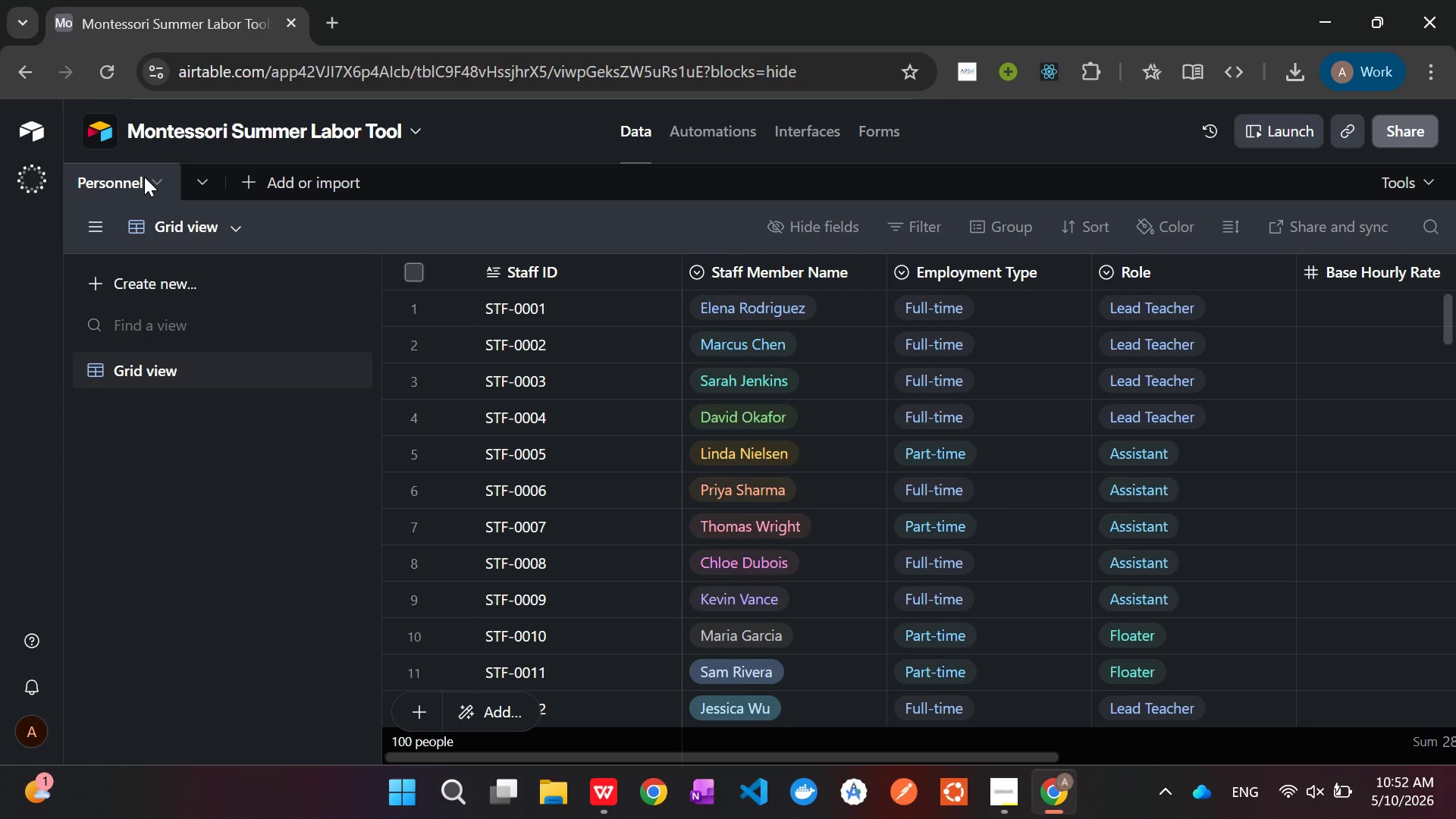 
mouse_move([700, 395])
 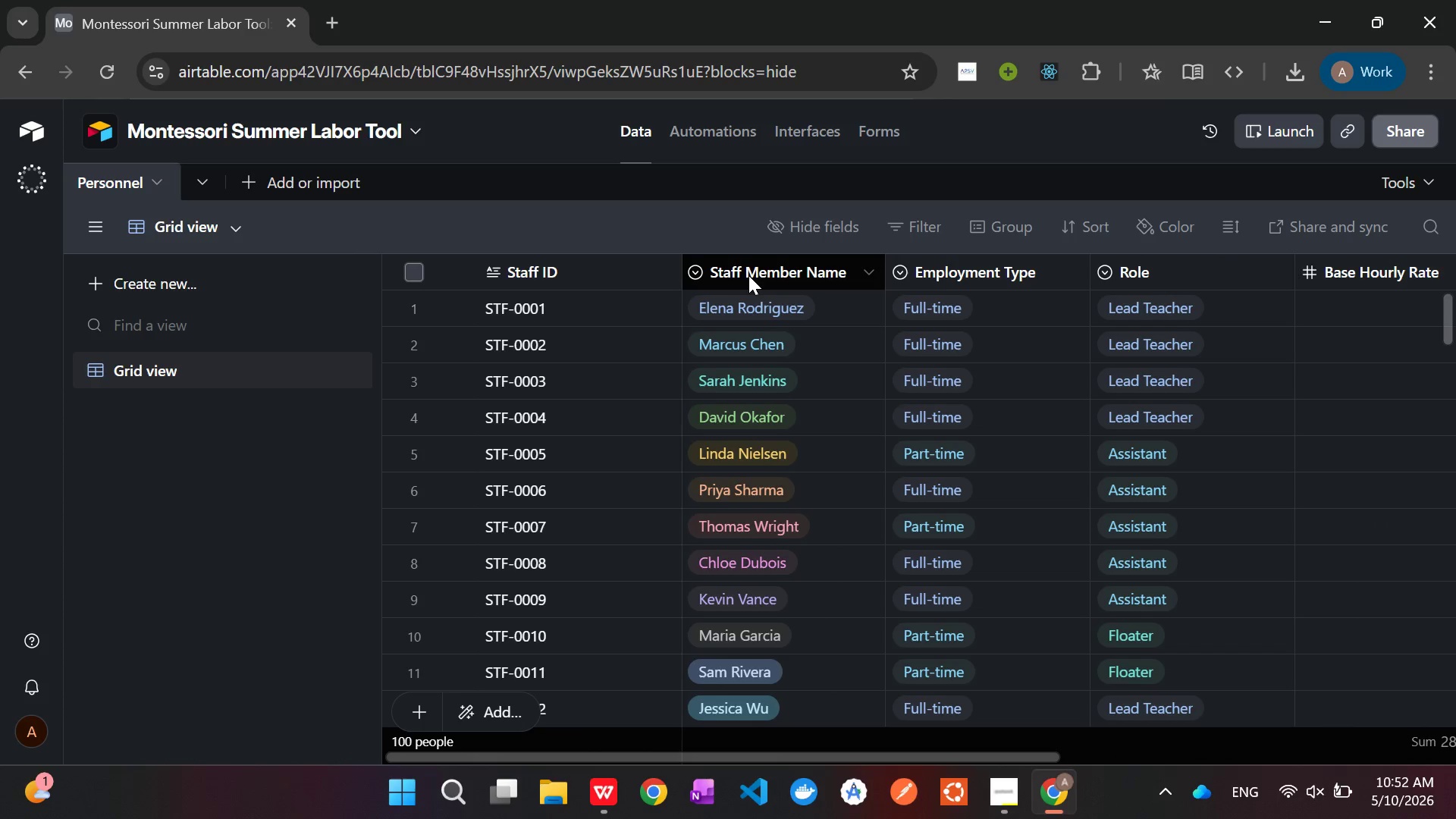 
mouse_move([746, 284])
 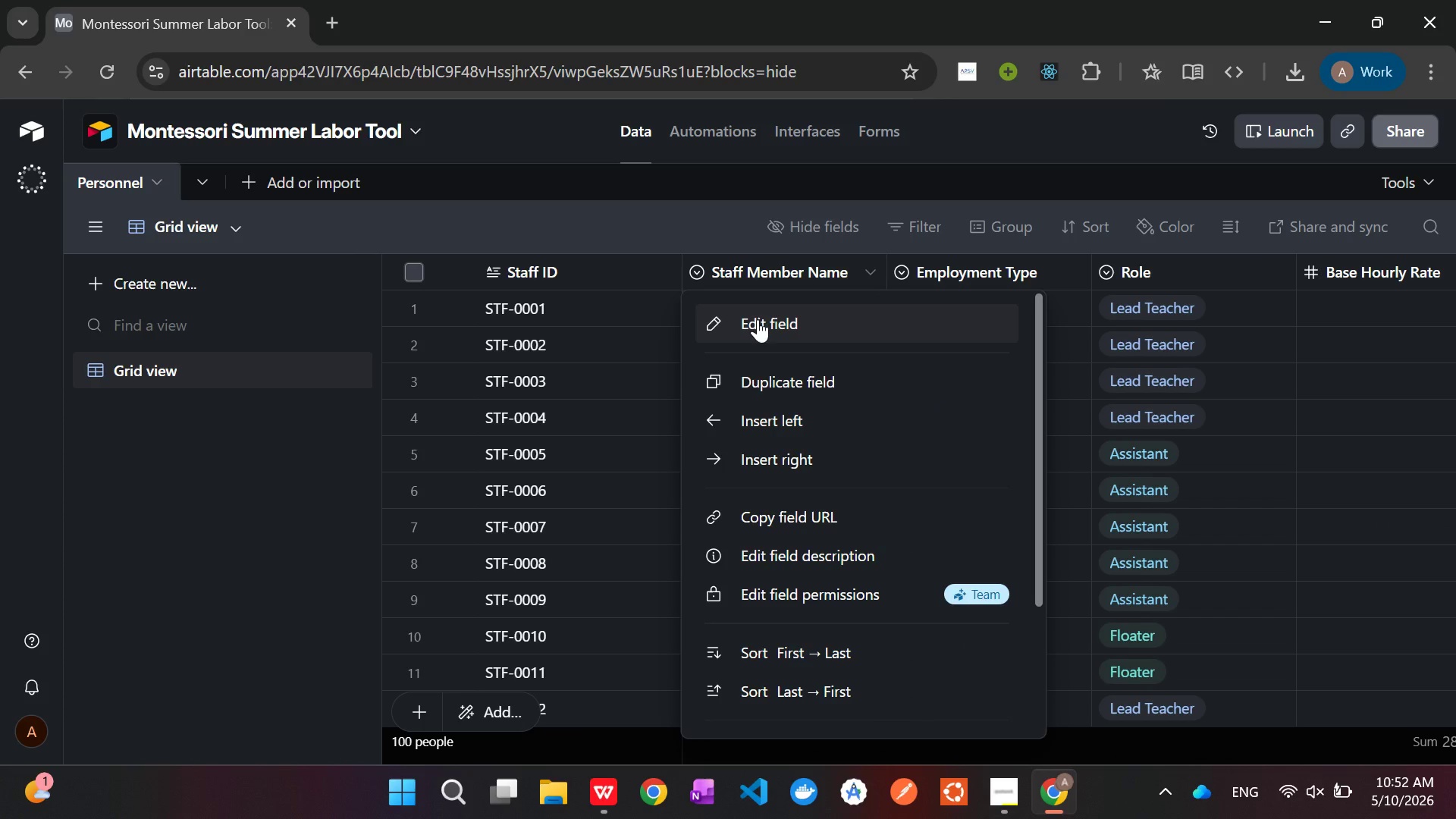 
left_click([758, 319])
 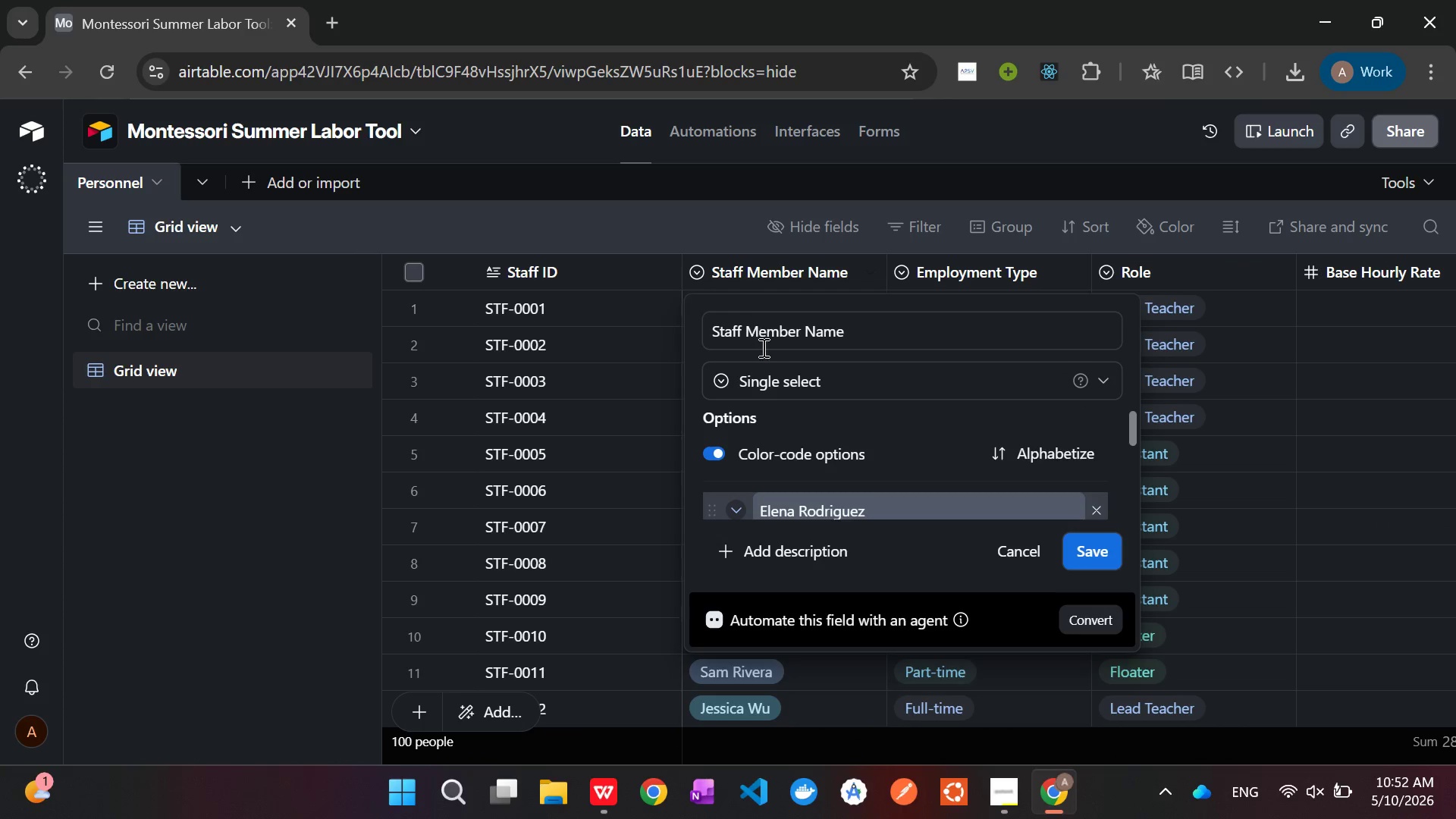 
left_click([789, 378])
 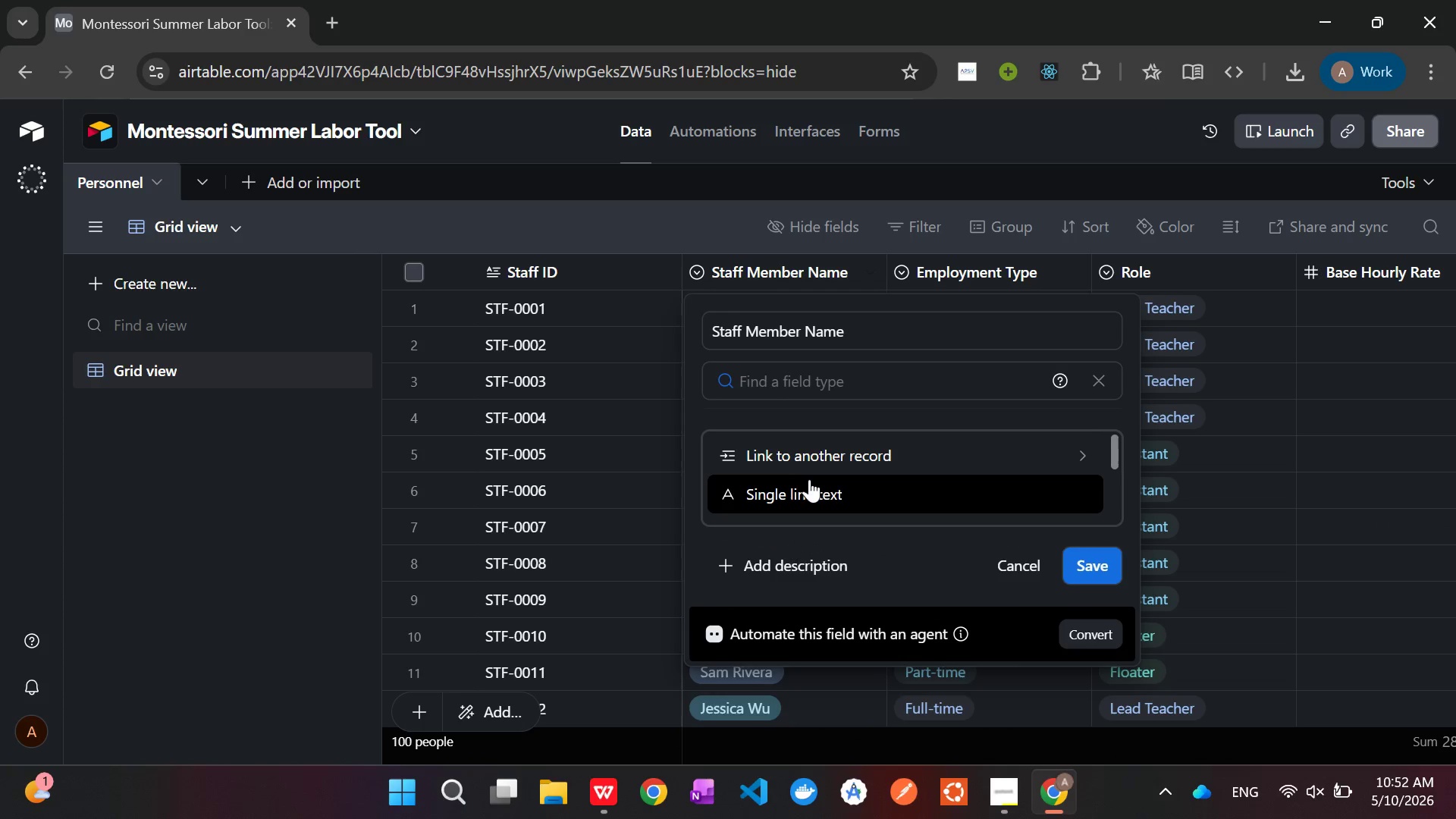 
left_click([811, 483])
 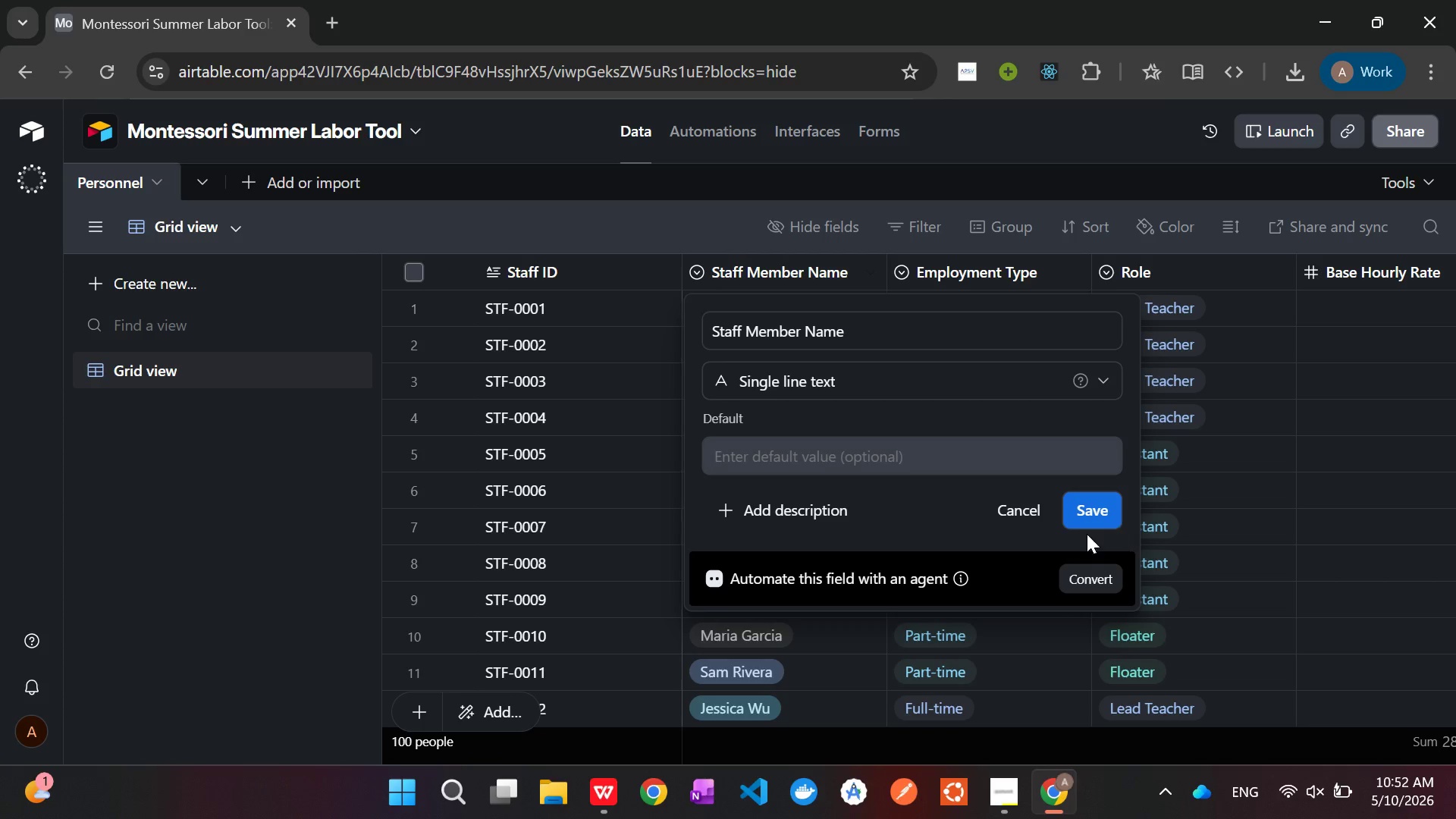 
left_click([1086, 517])
 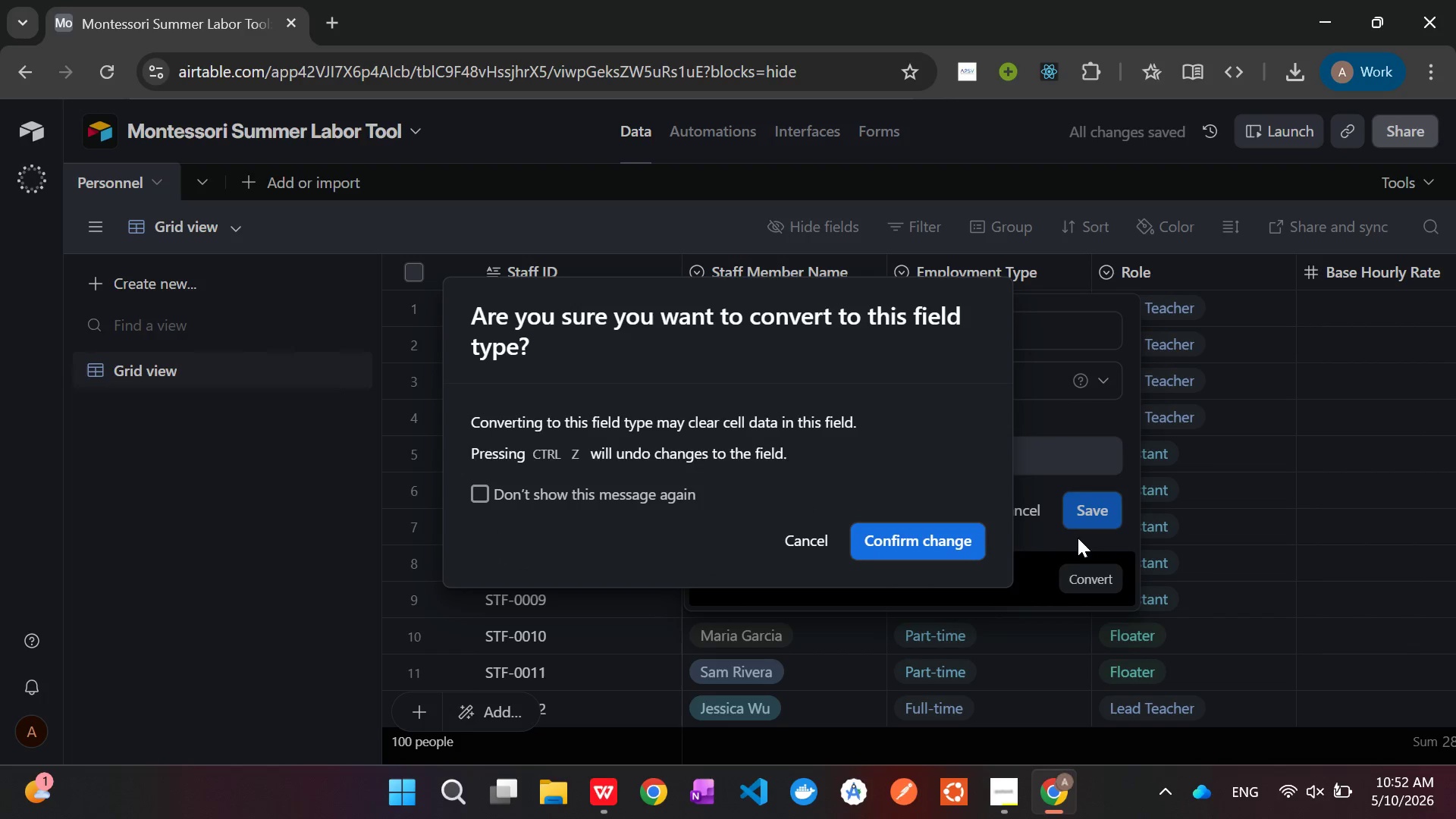 
left_click([958, 536])
 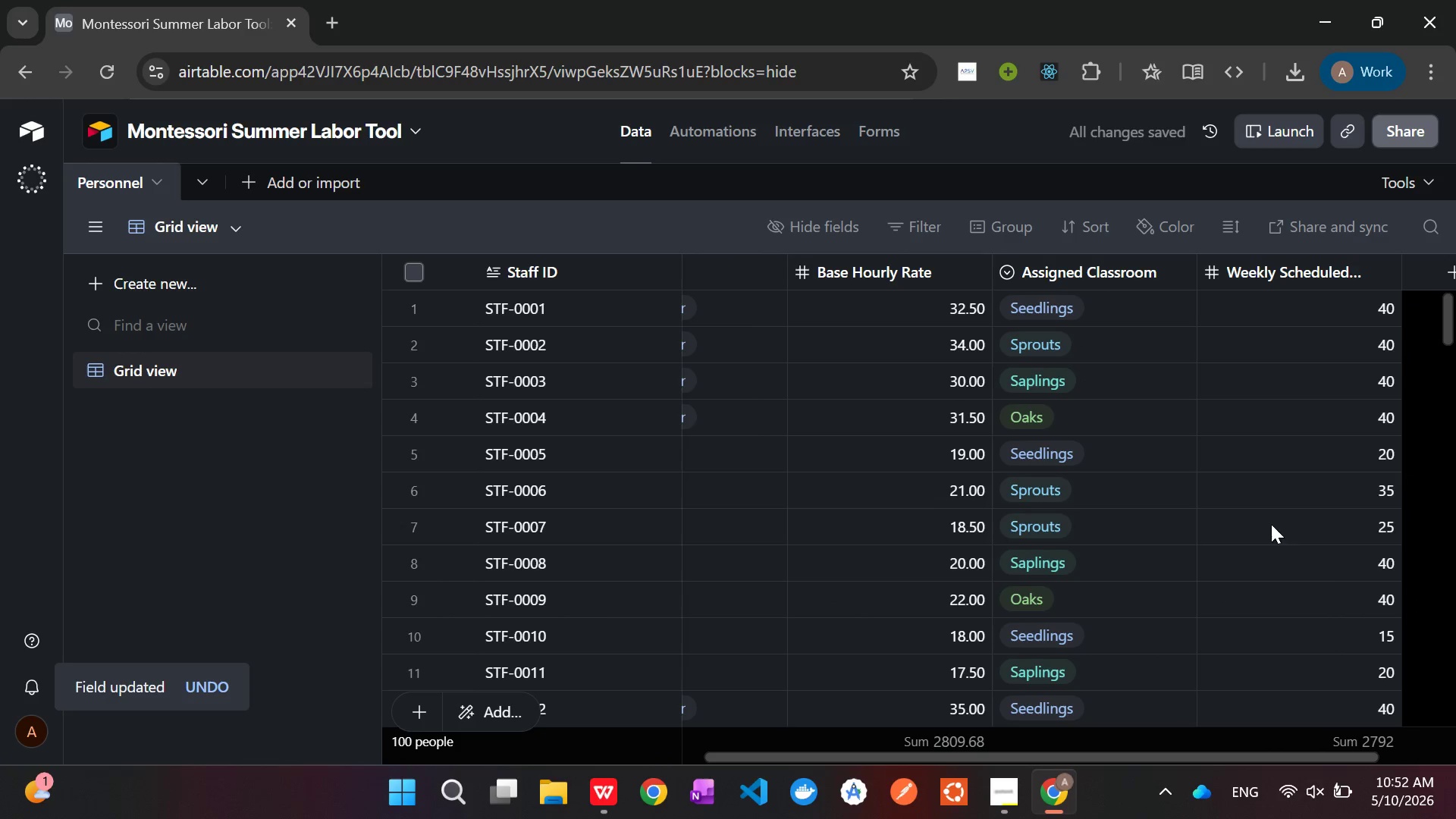 
wait(7.56)
 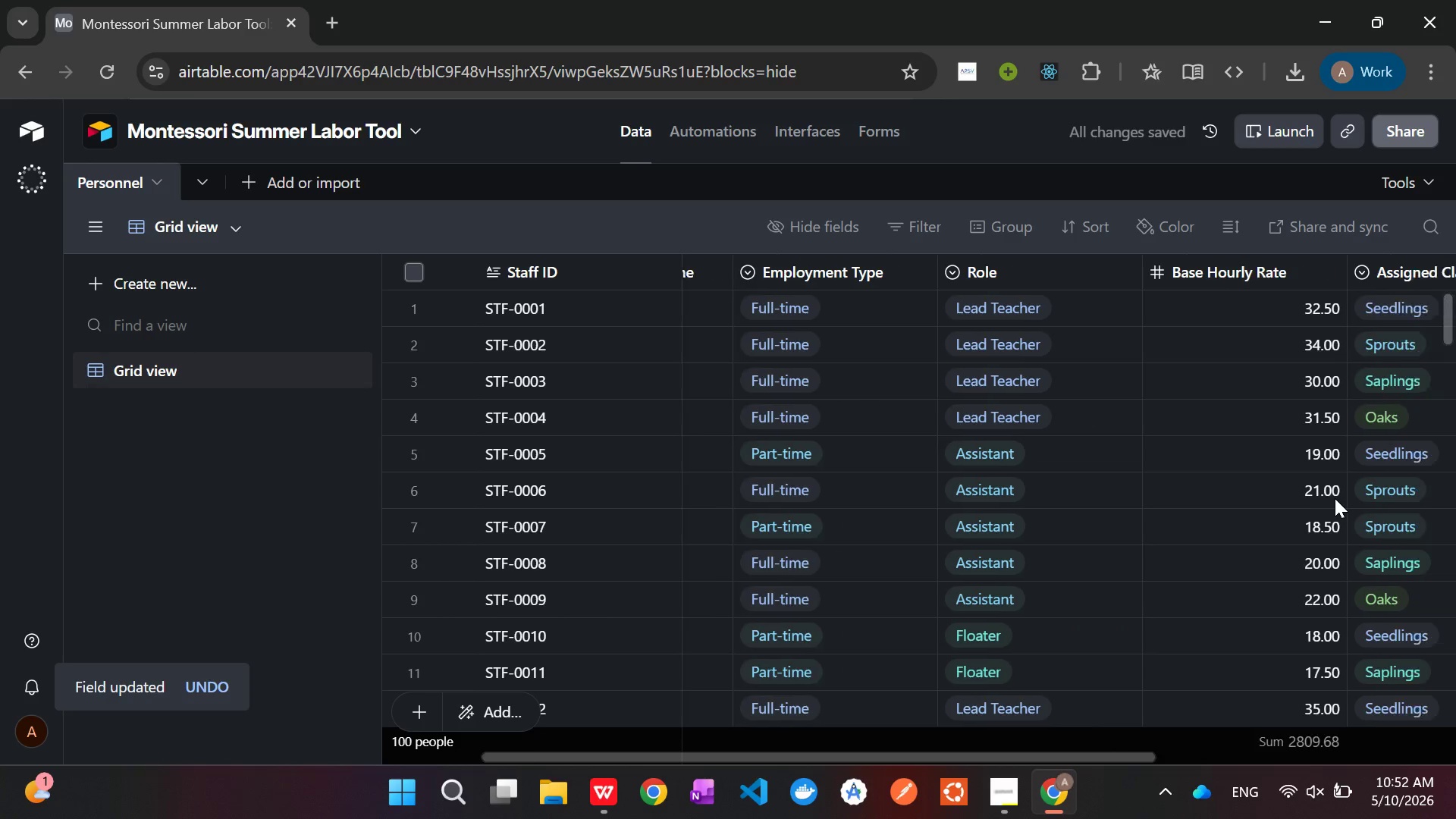 
left_click([1066, 312])
 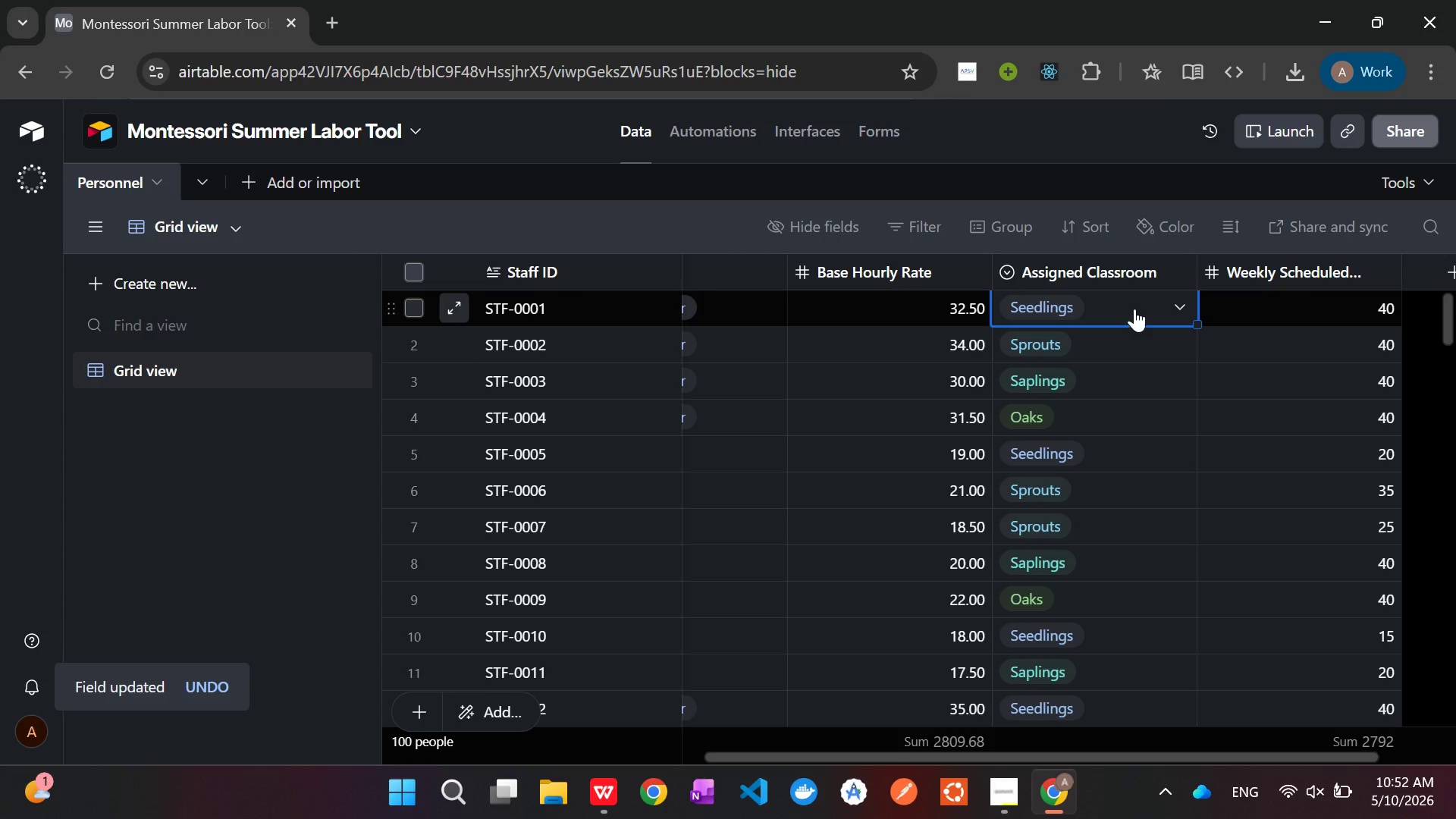 
left_click([1151, 307])
 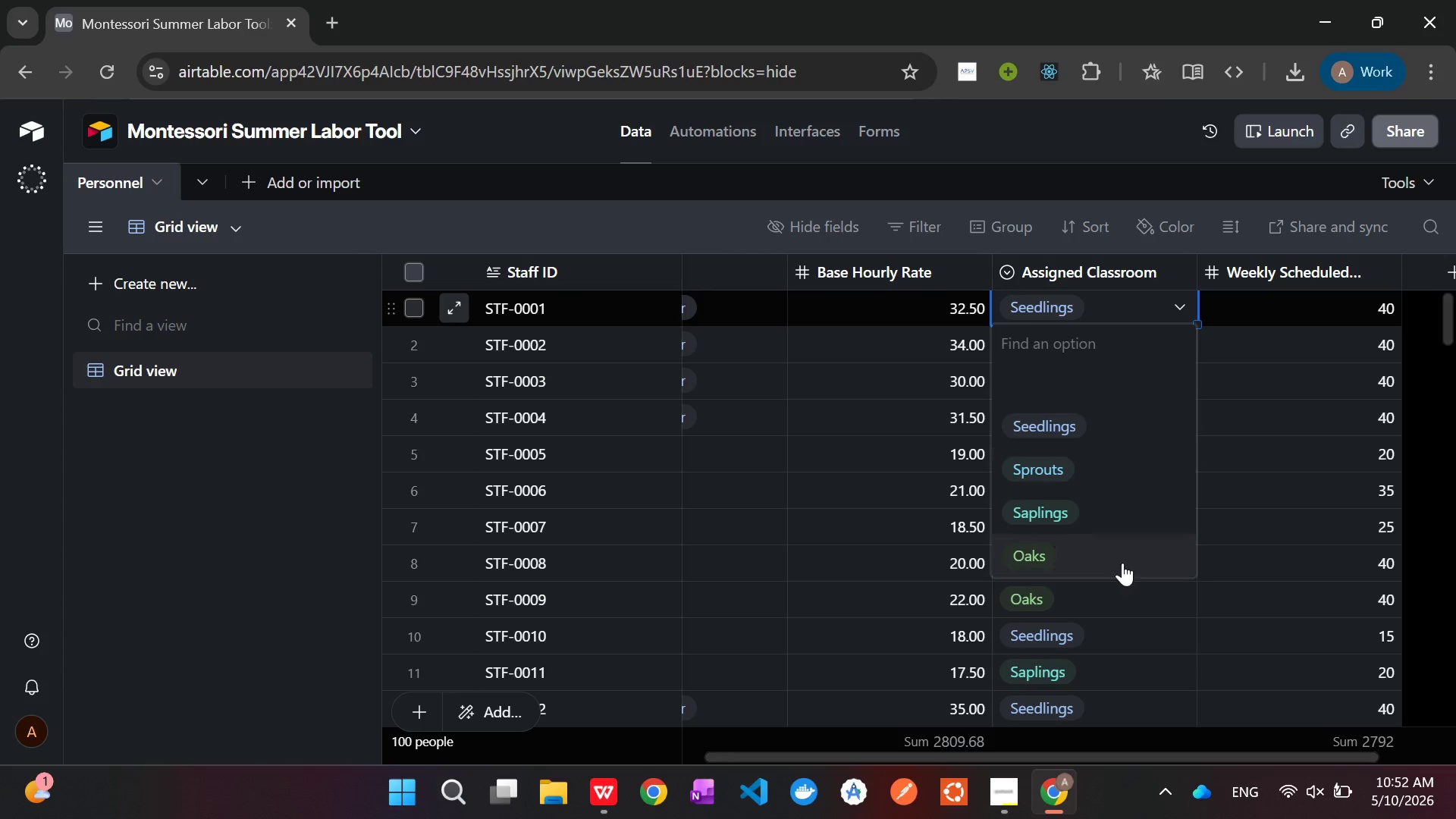 
scroll: coordinate [1123, 570], scroll_direction: down, amount: 3.0
 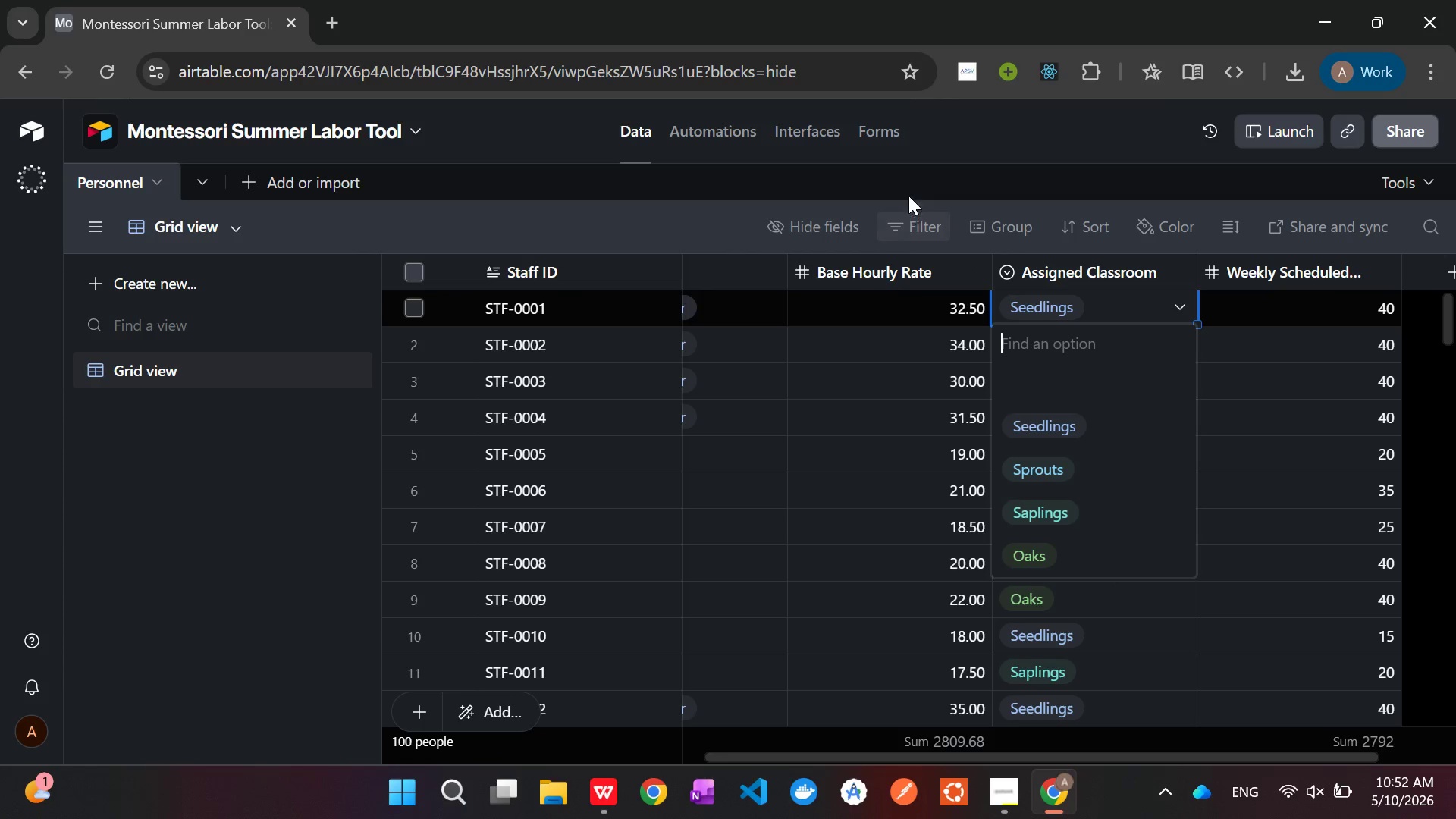 
left_click([906, 171])
 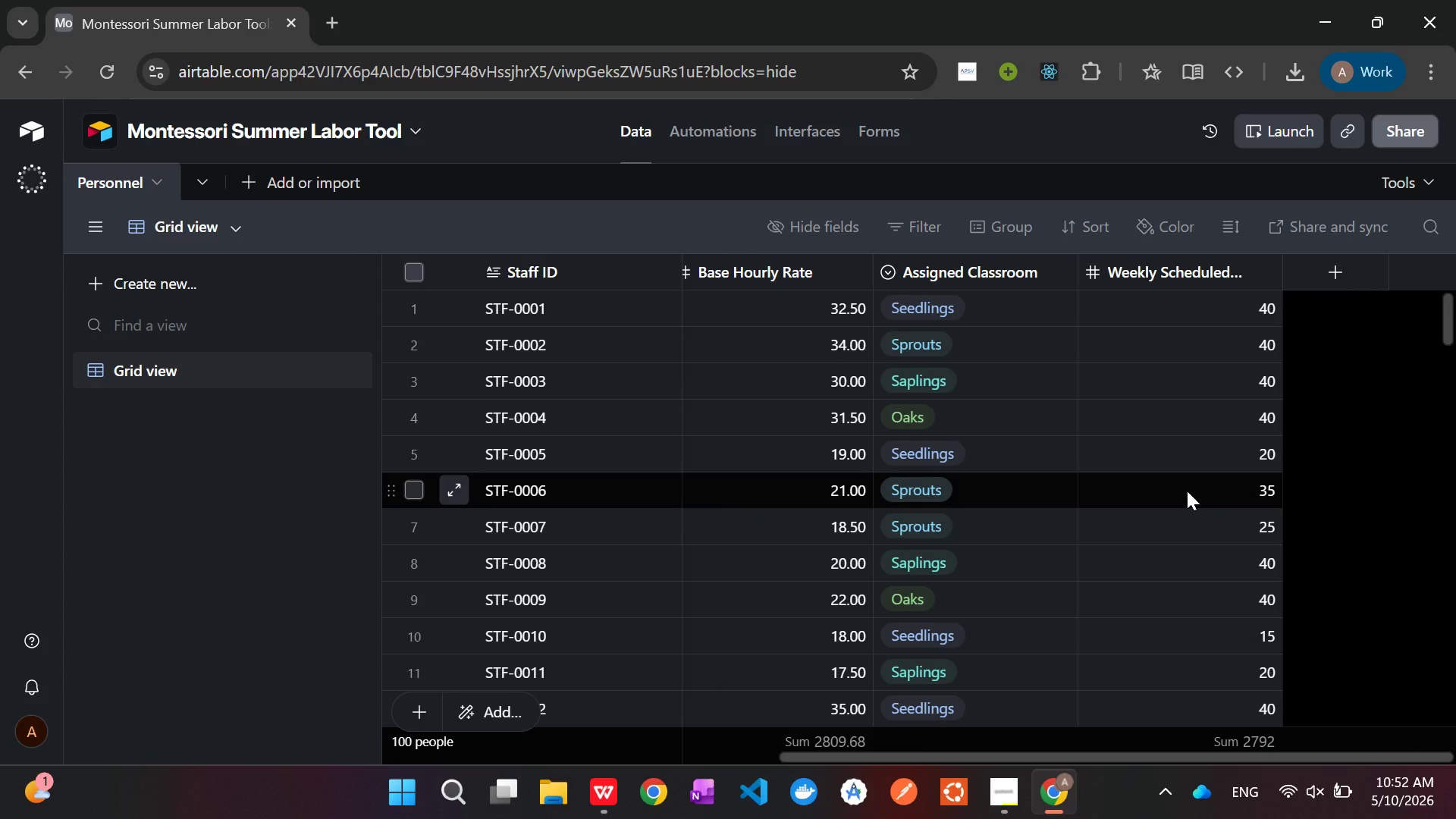 
wait(10.84)
 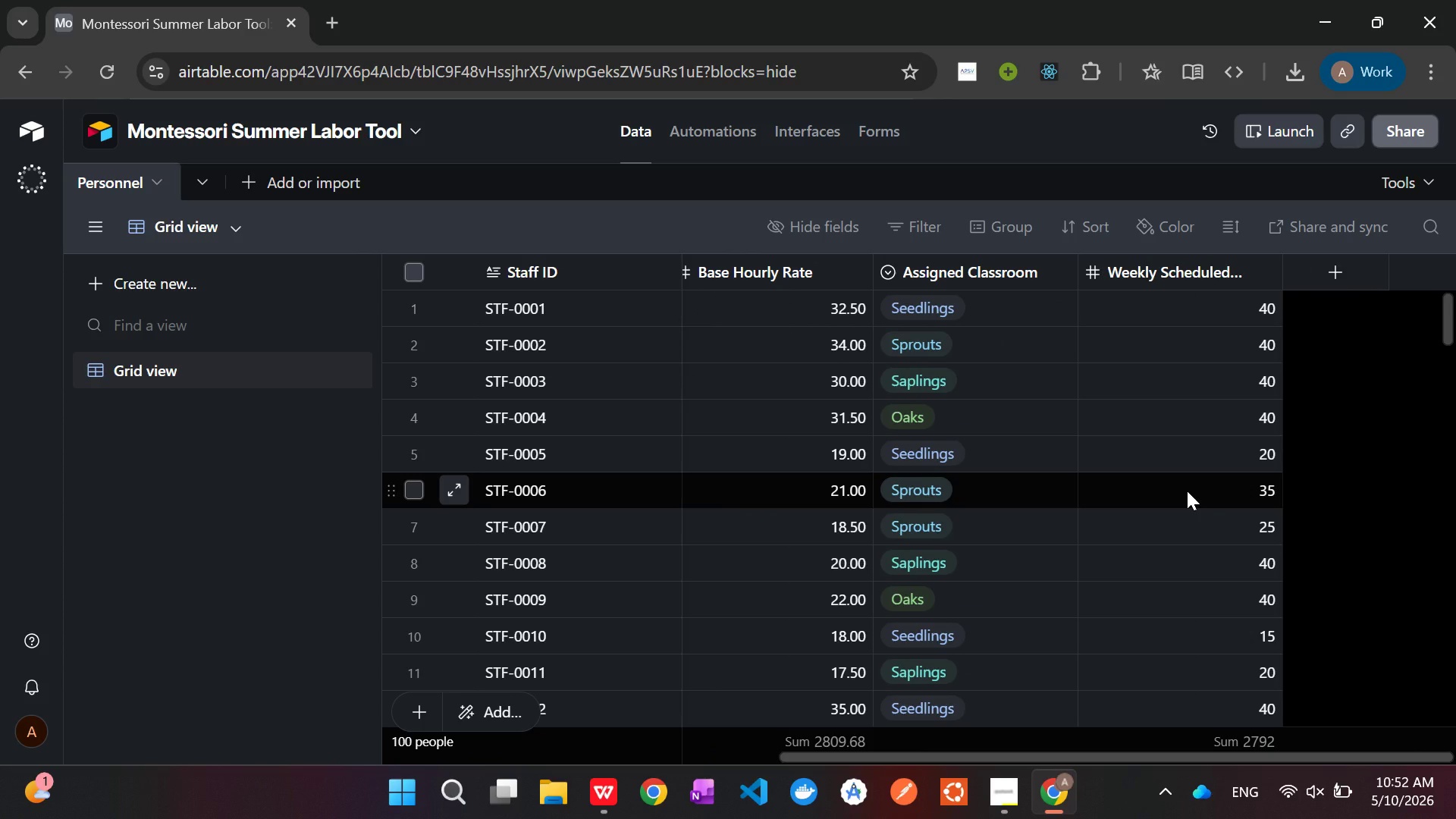 
scroll: coordinate [1187, 491], scroll_direction: up, amount: 1.0
 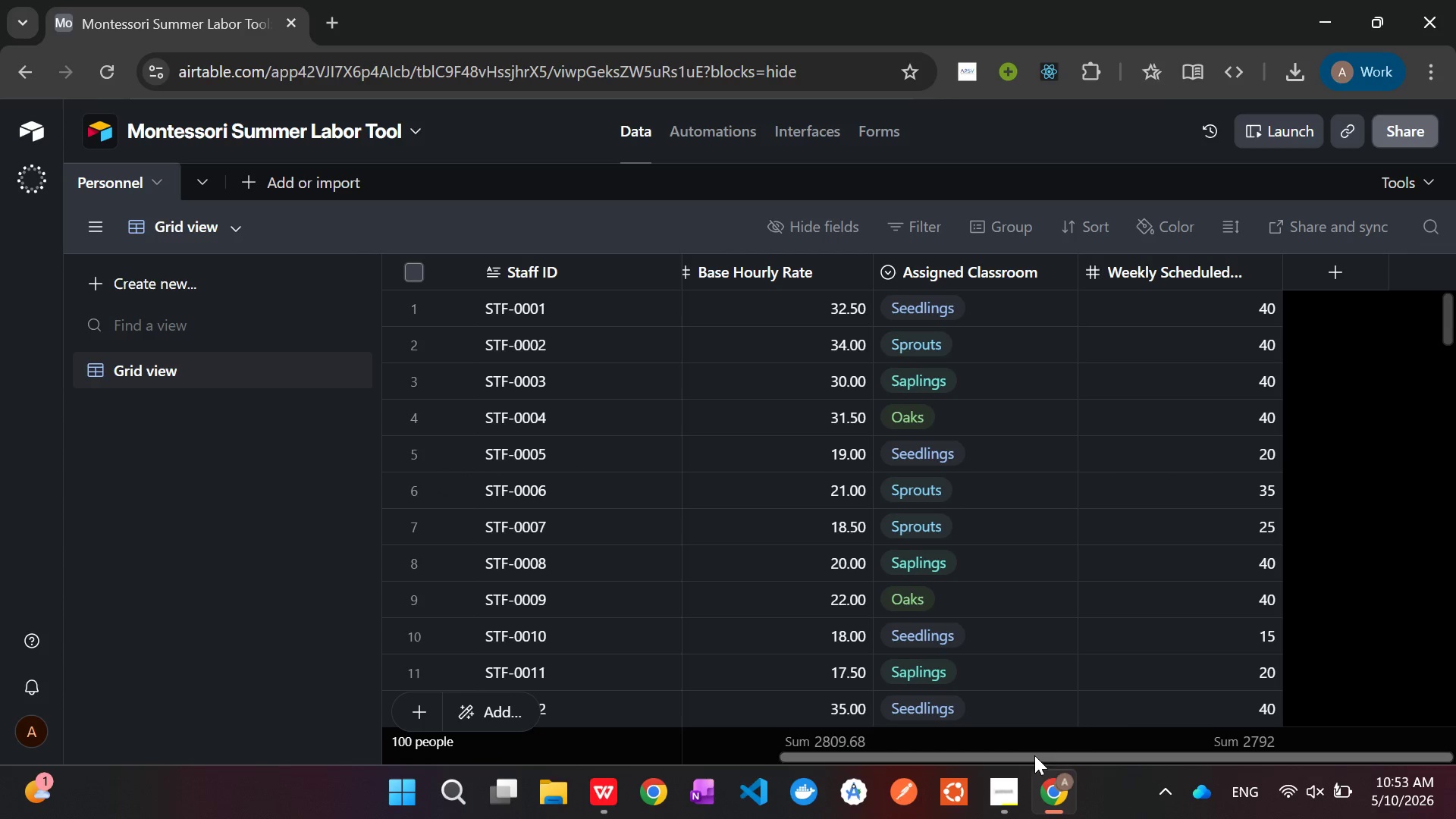 
left_click([1006, 789])